 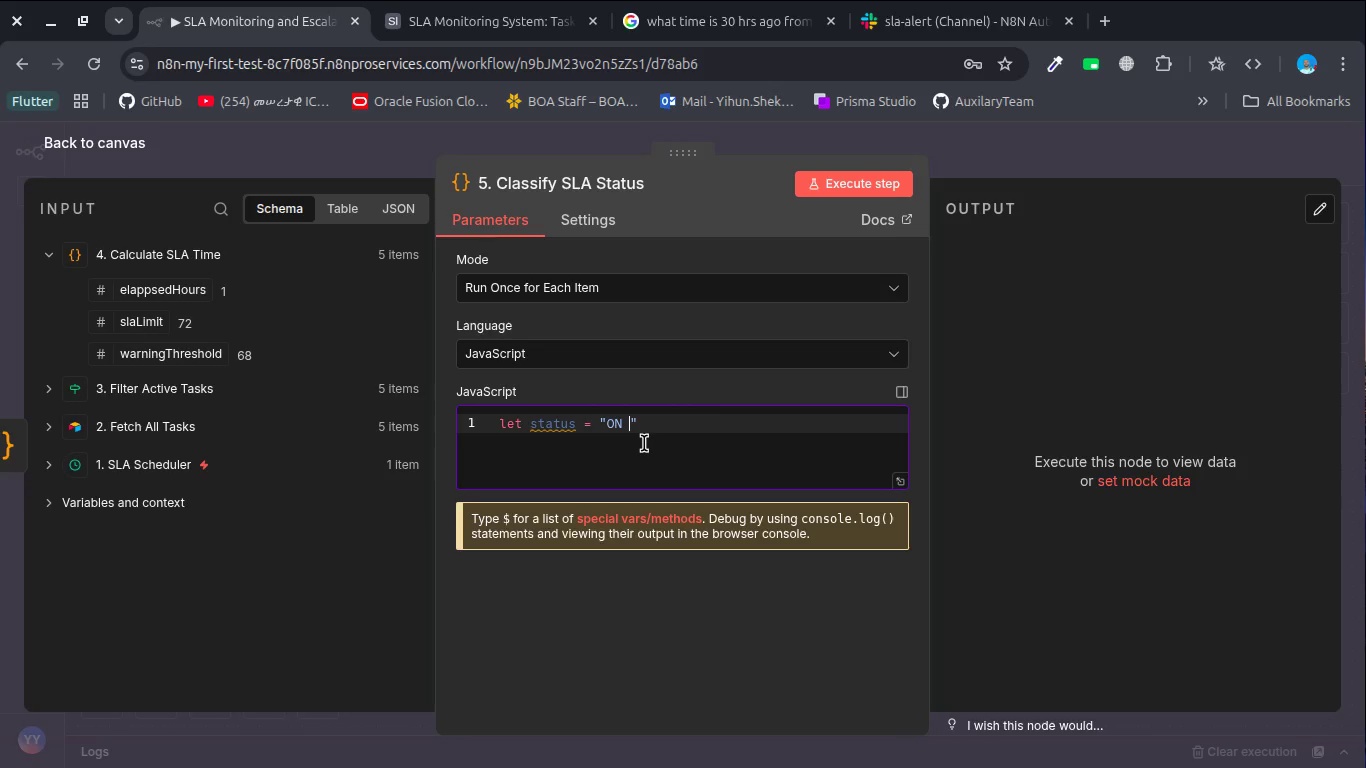 
hold_key(key=ShiftLeft, duration=0.3)
 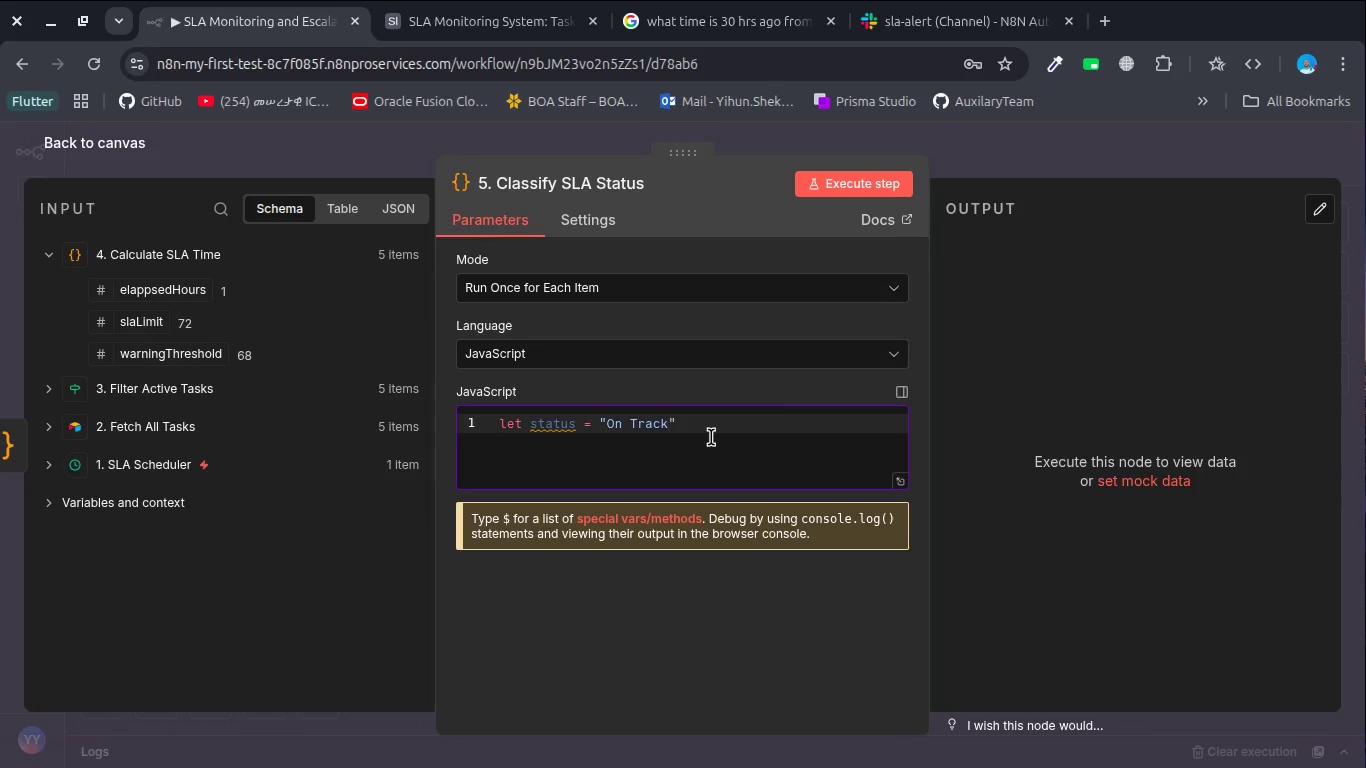 
left_click([703, 423])
 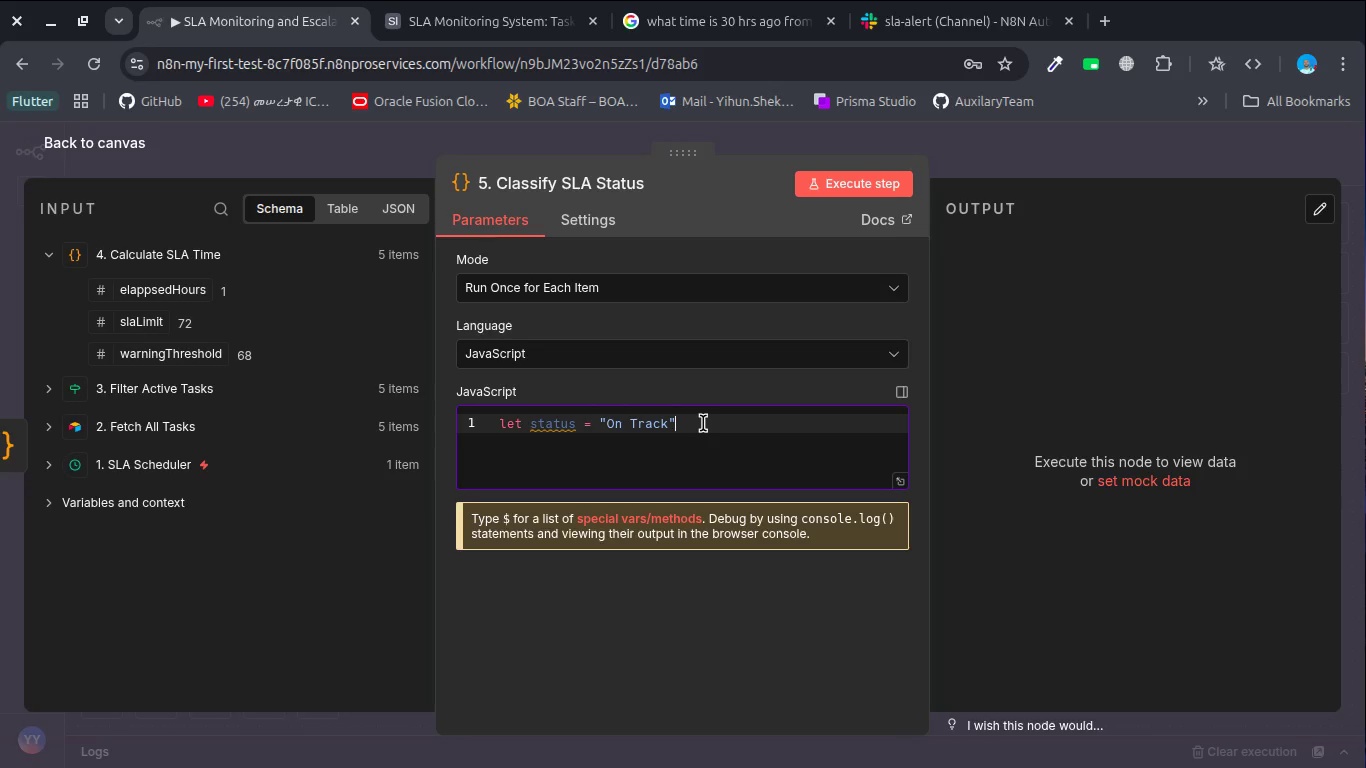 
key(Semicolon)
 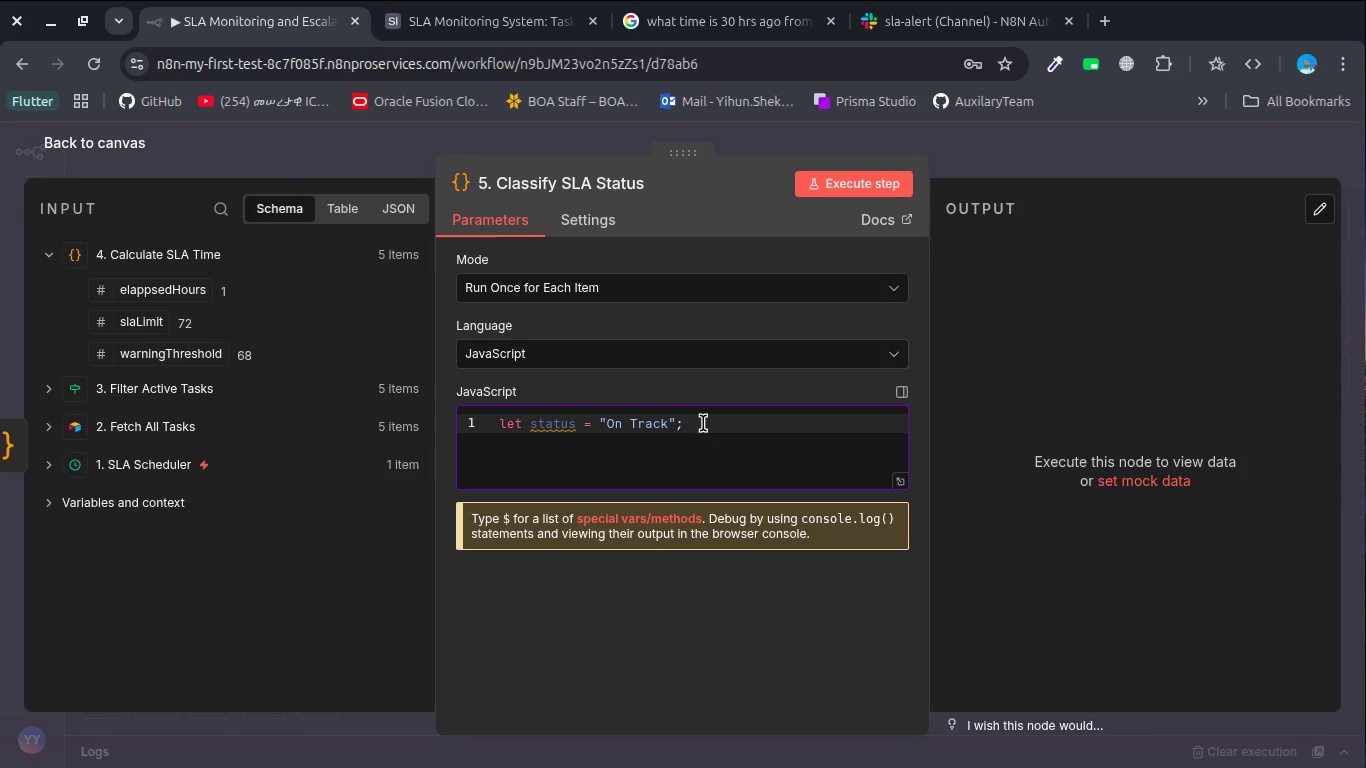 
key(Enter)
 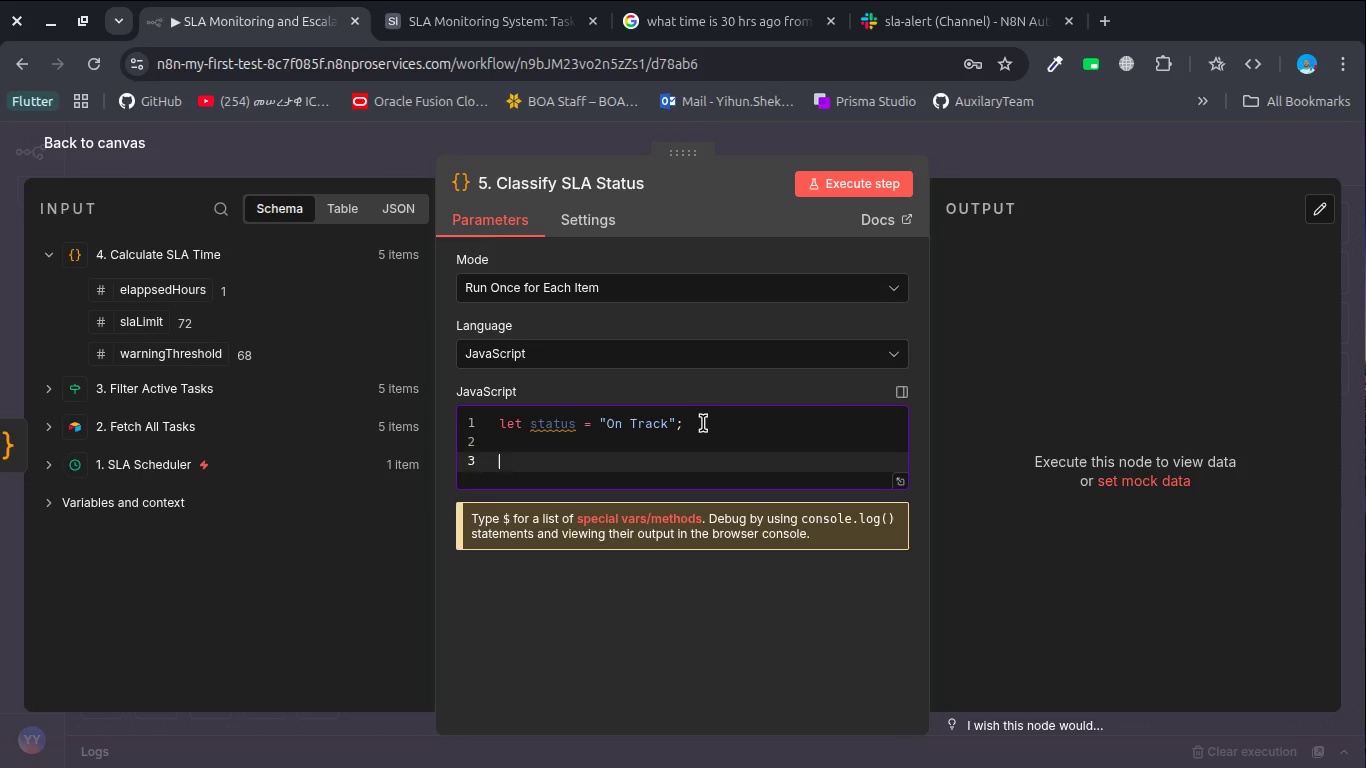 
key(Enter)
 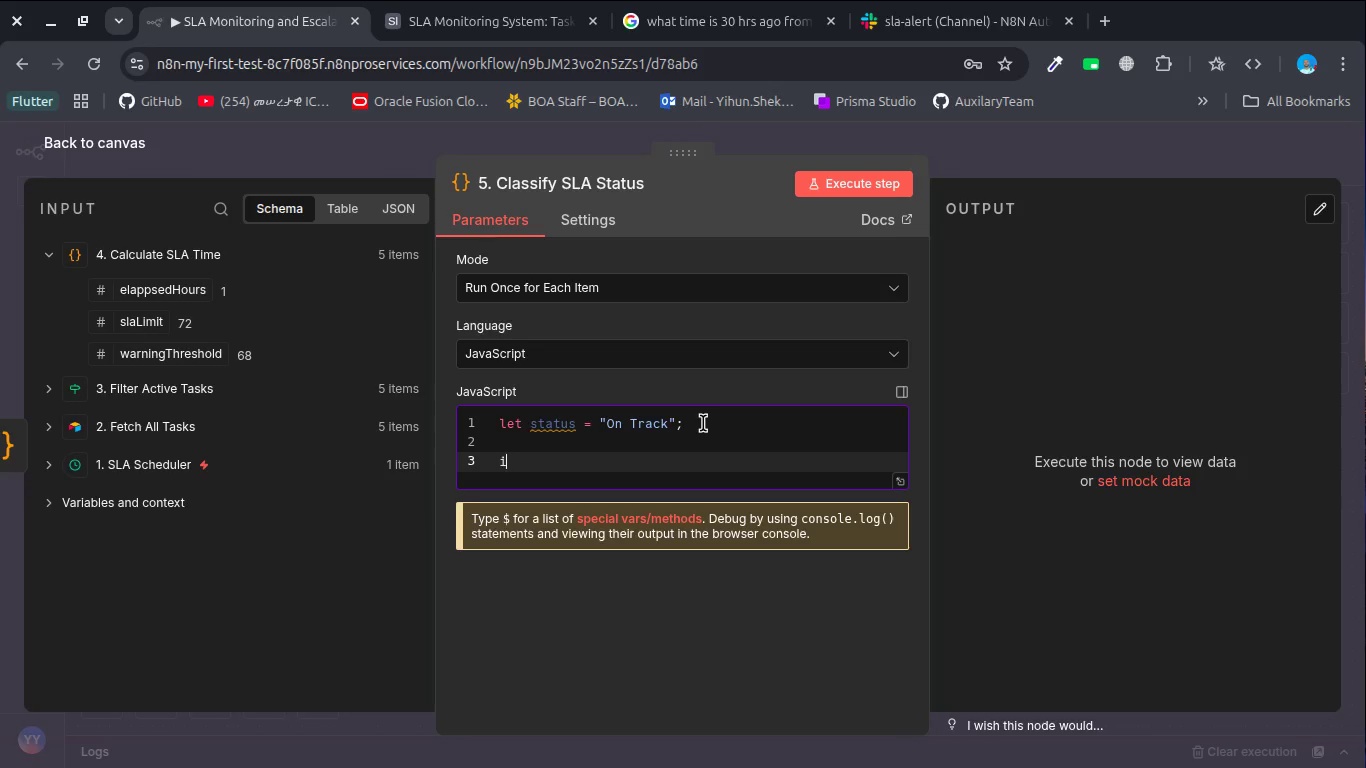 
type(if )
 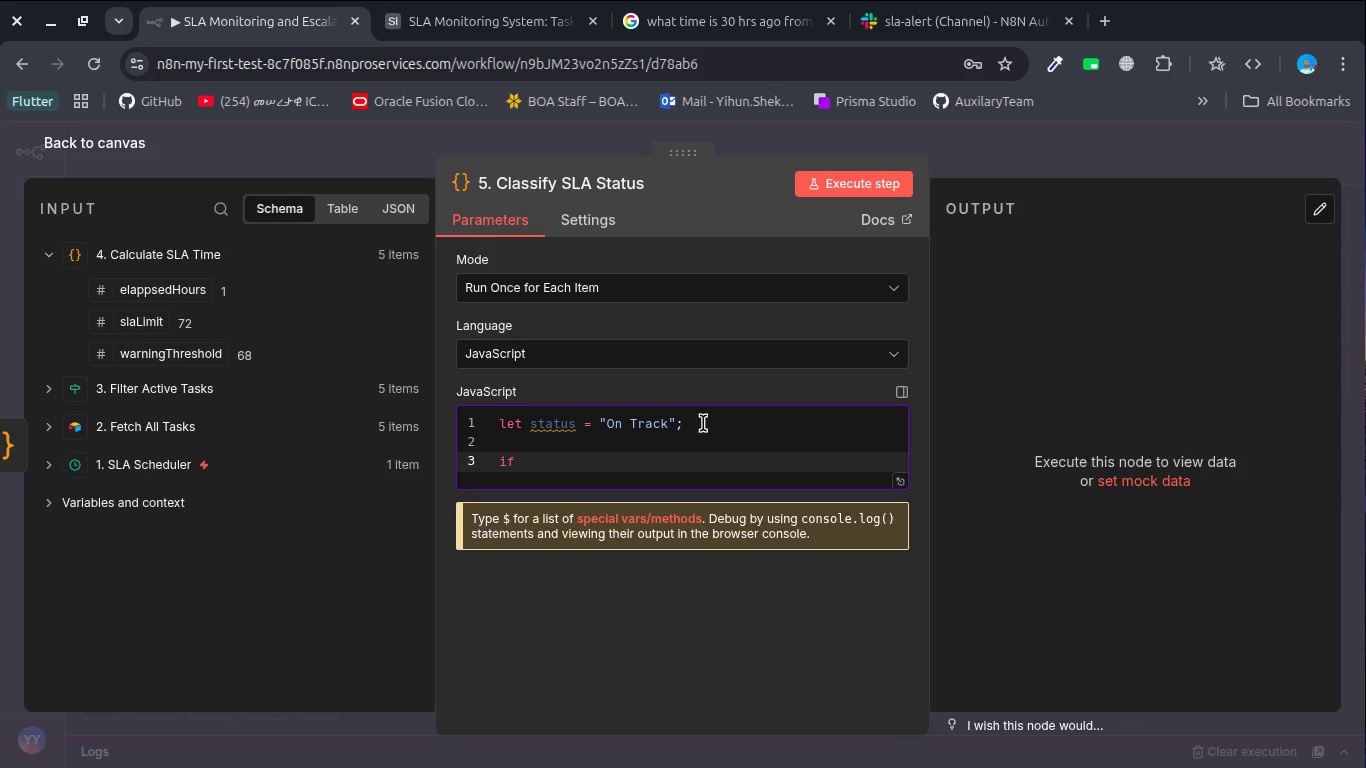 
wait(7.29)
 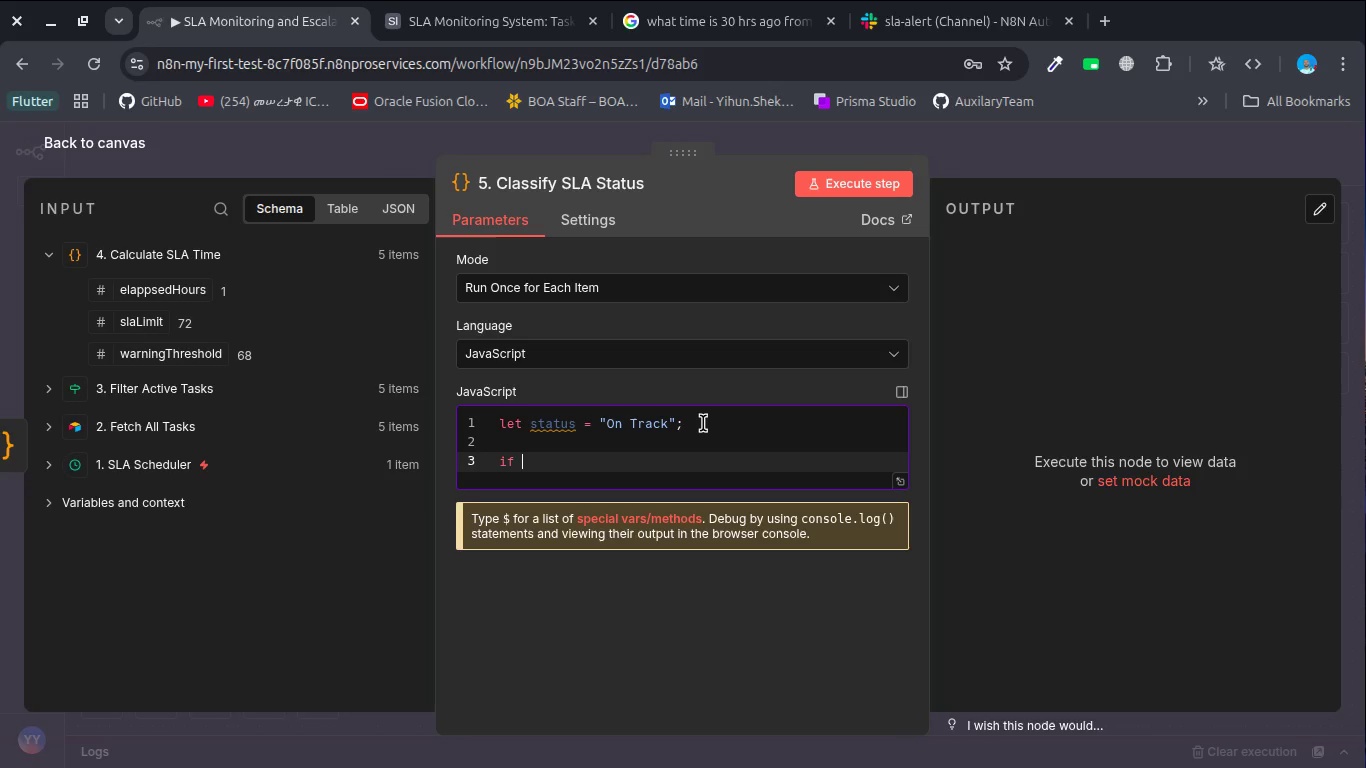 
key(Shift+9)
 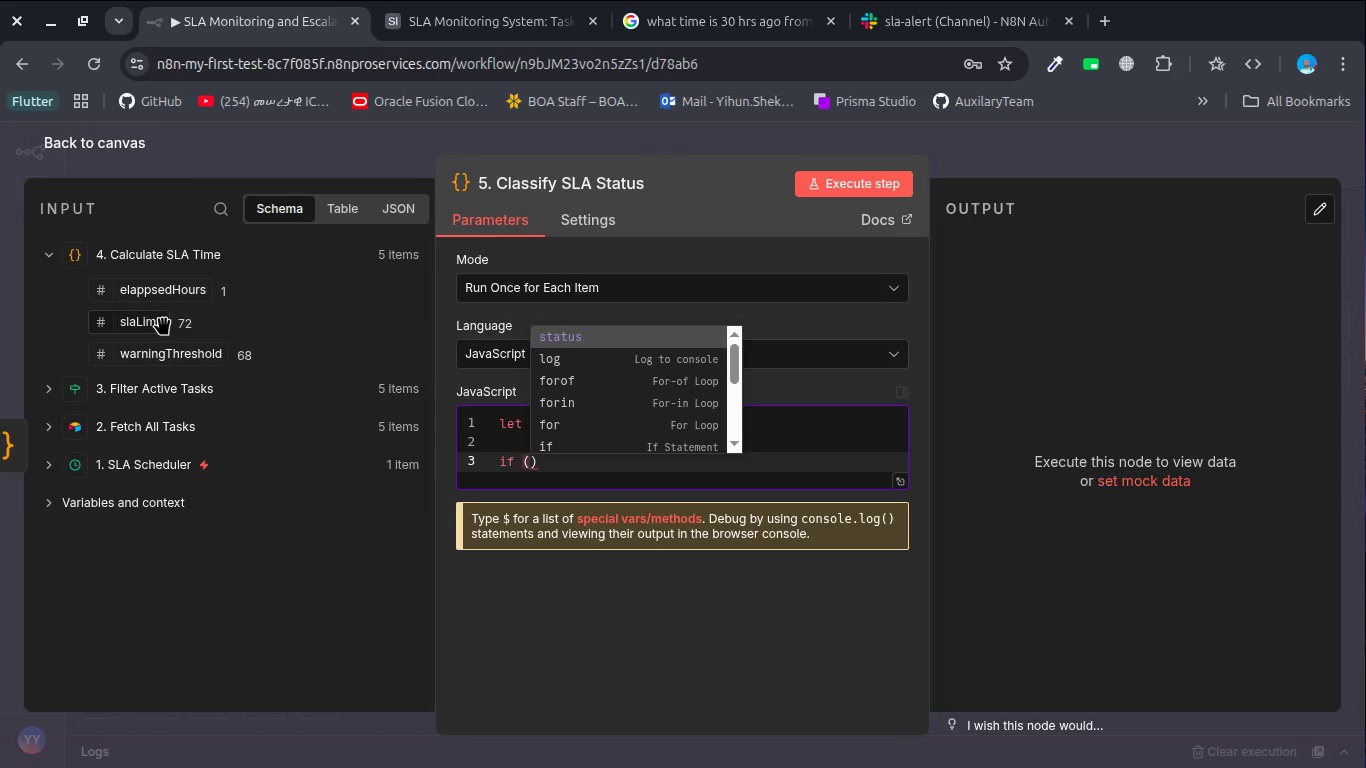 
left_click_drag(start_coordinate=[175, 287], to_coordinate=[531, 463])
 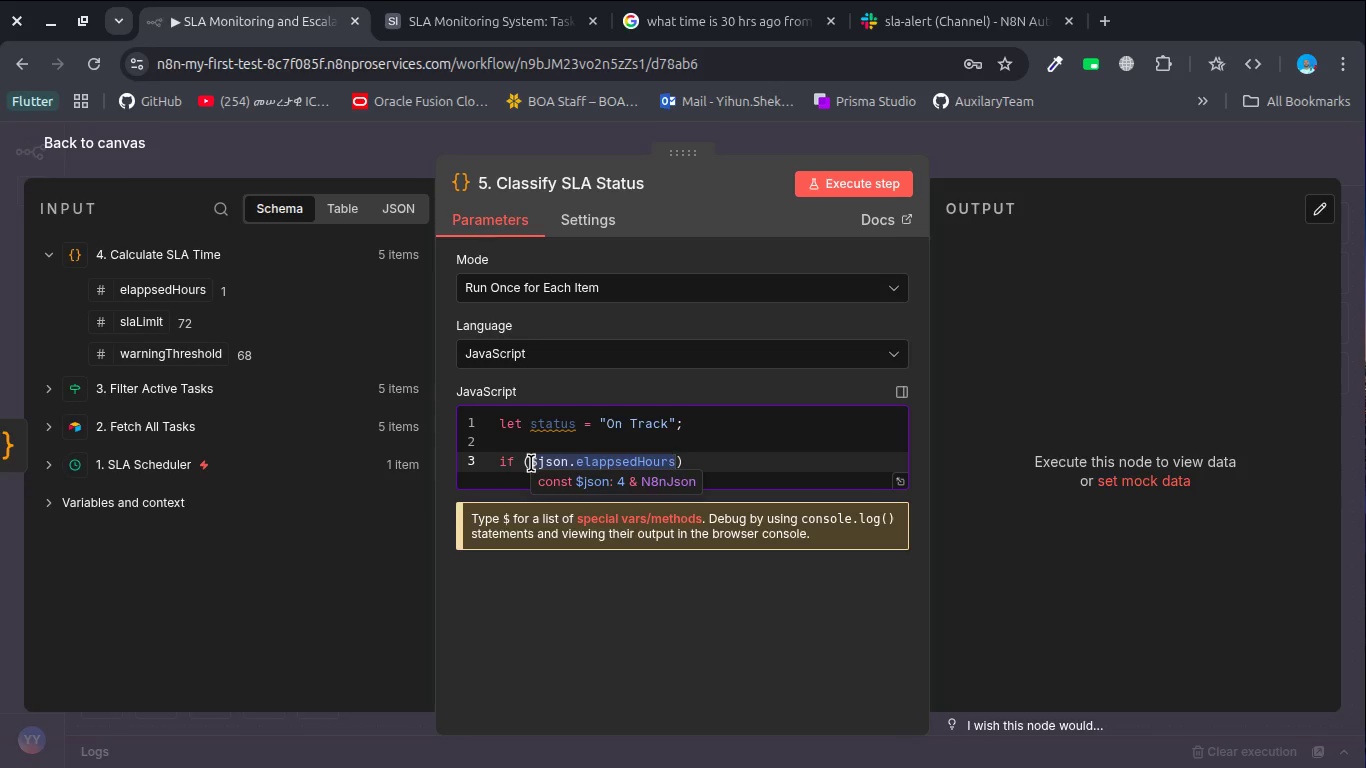 
key(Shift+ShiftRight)
 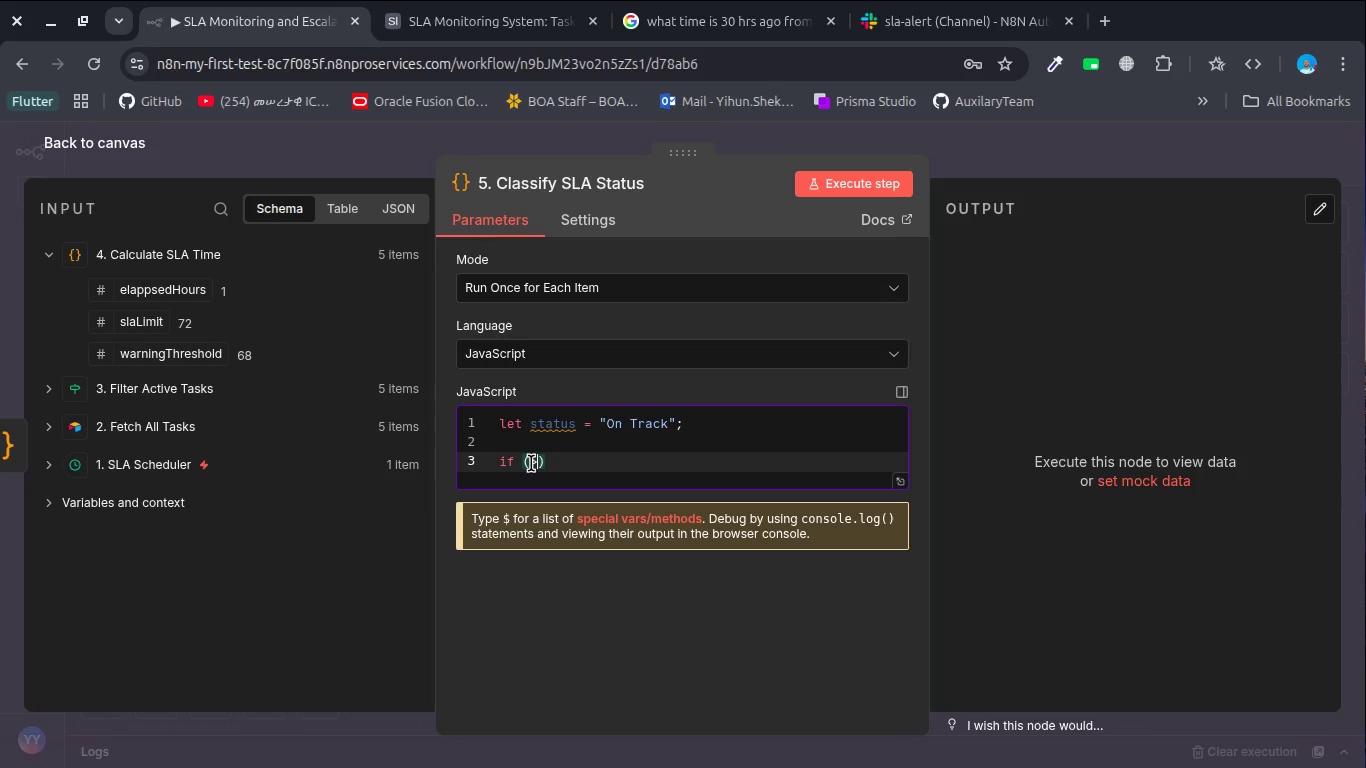 
key(Shift+Period)
 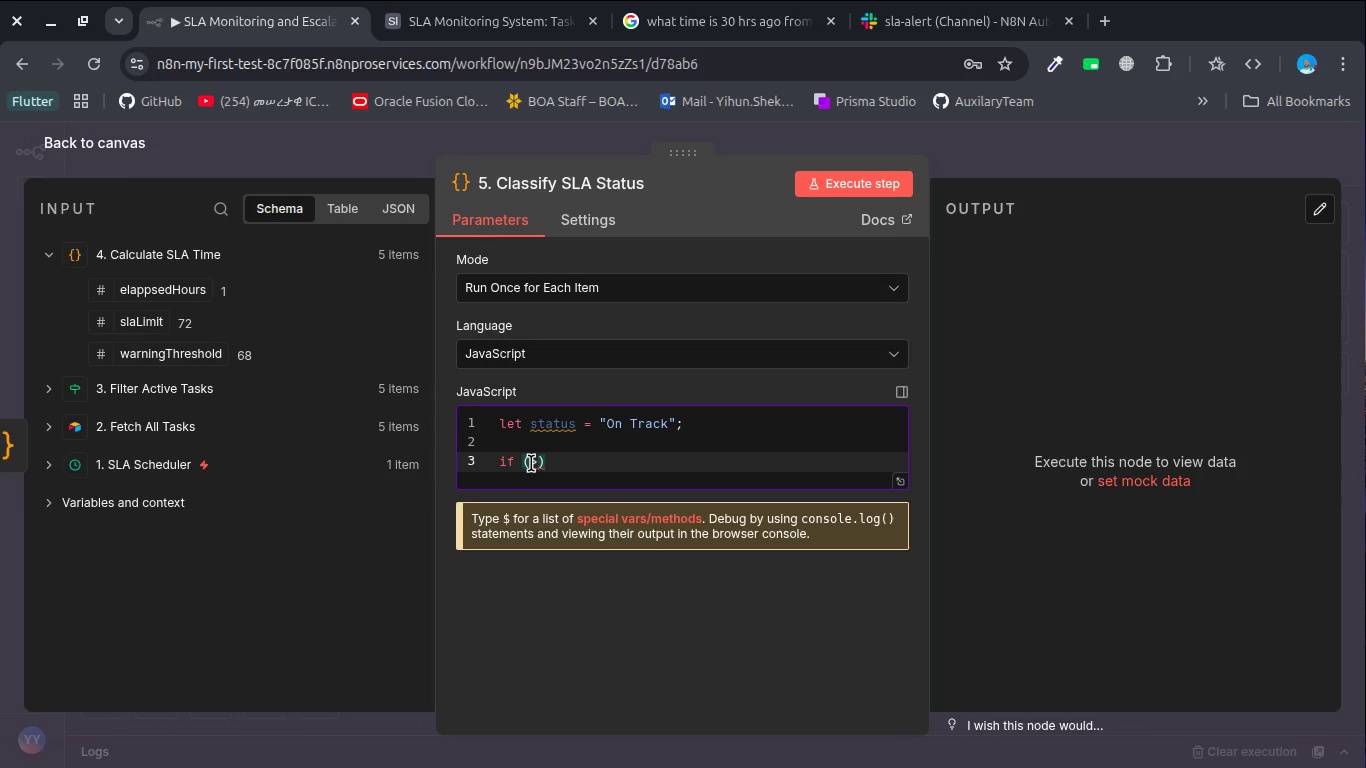 
key(Control+Z)
 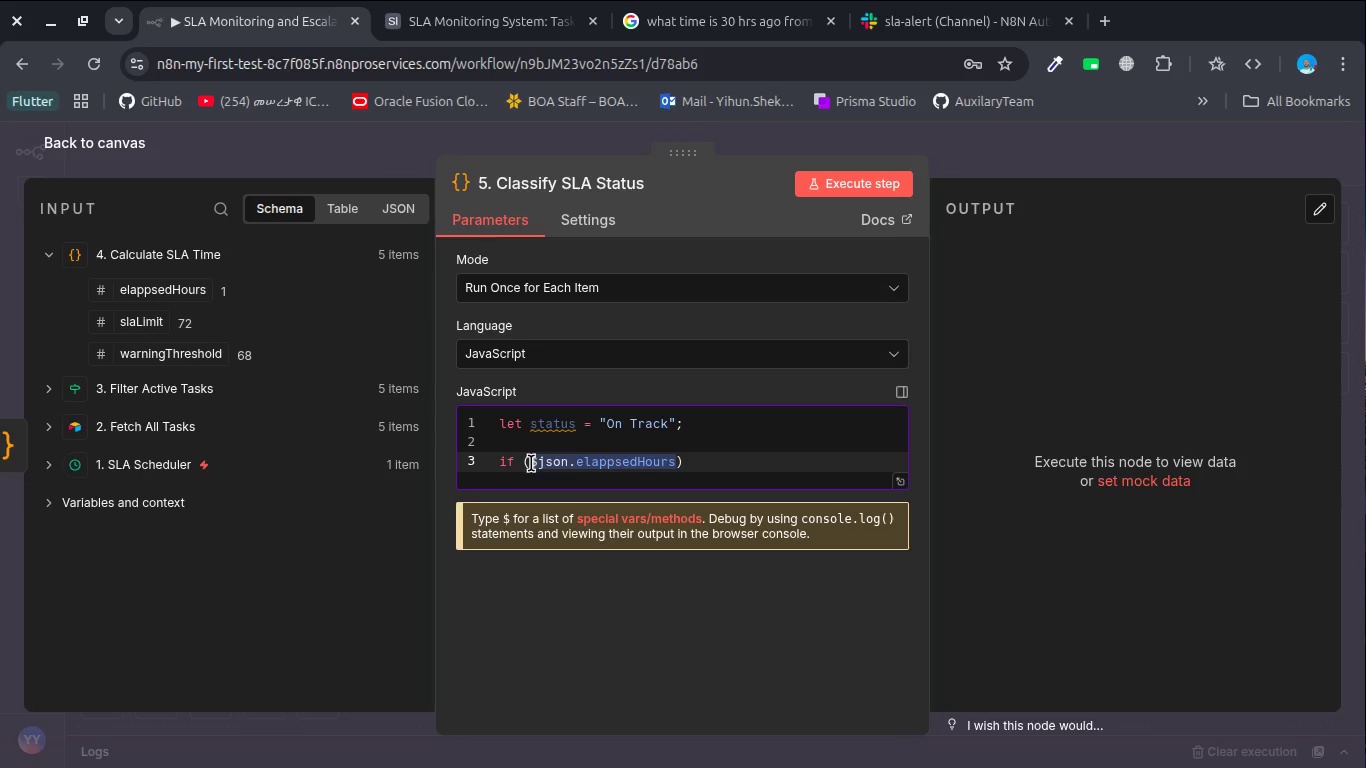 
key(ArrowRight)
 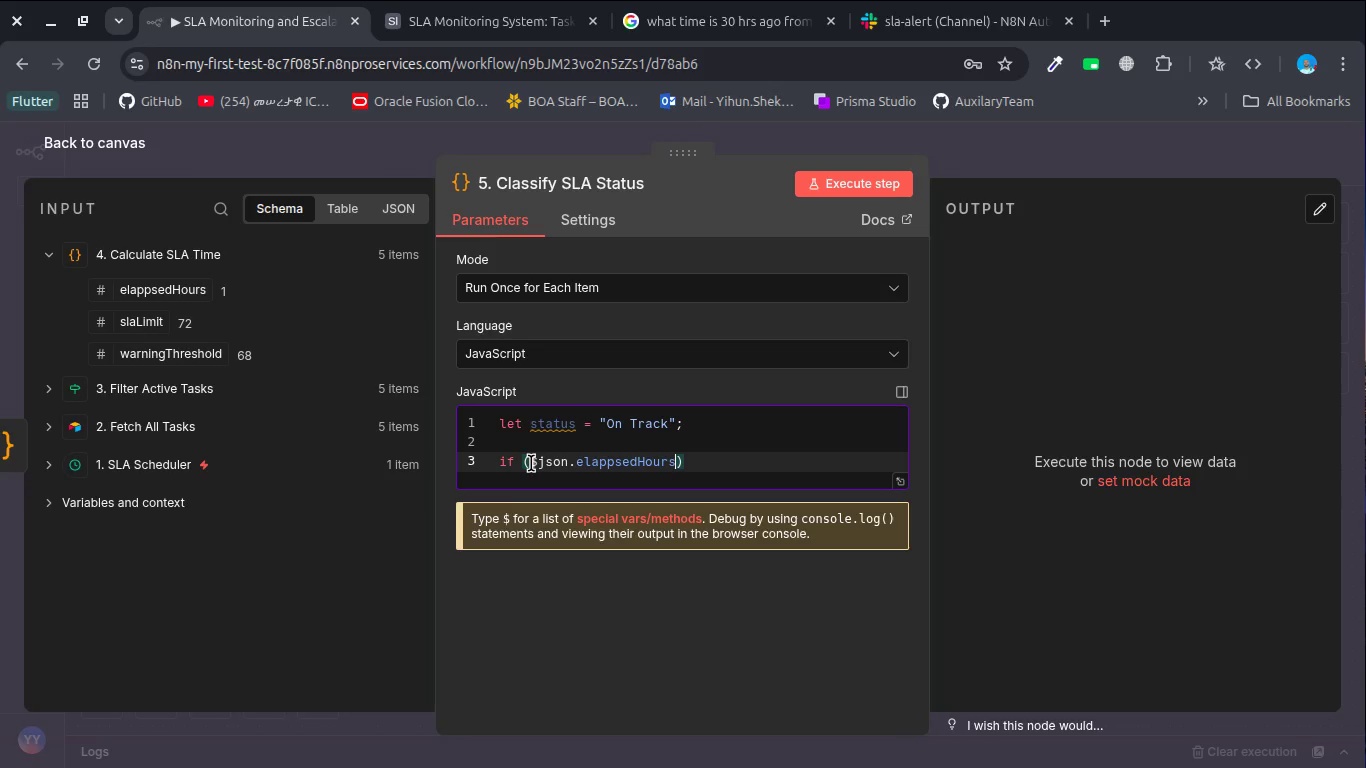 
hold_key(key=ShiftRight, duration=1.18)
 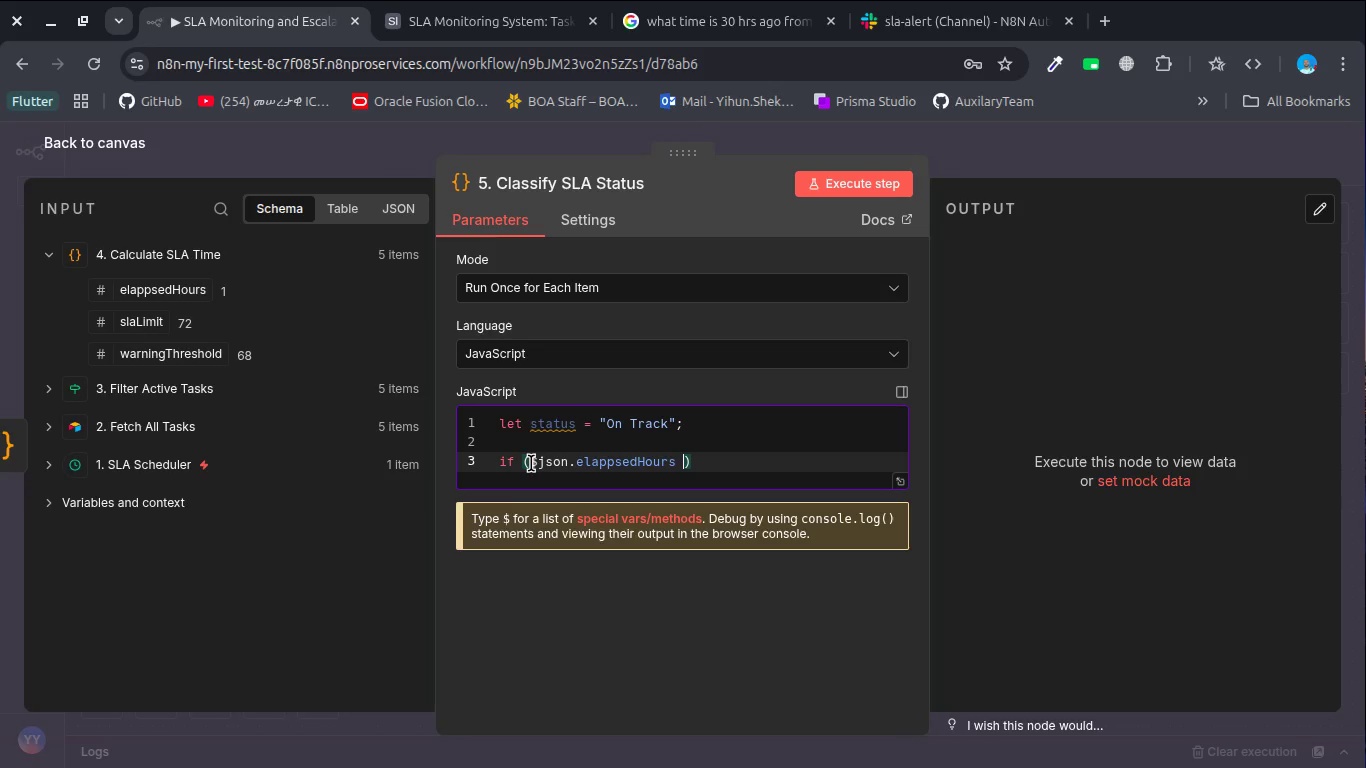 
key(Space)
 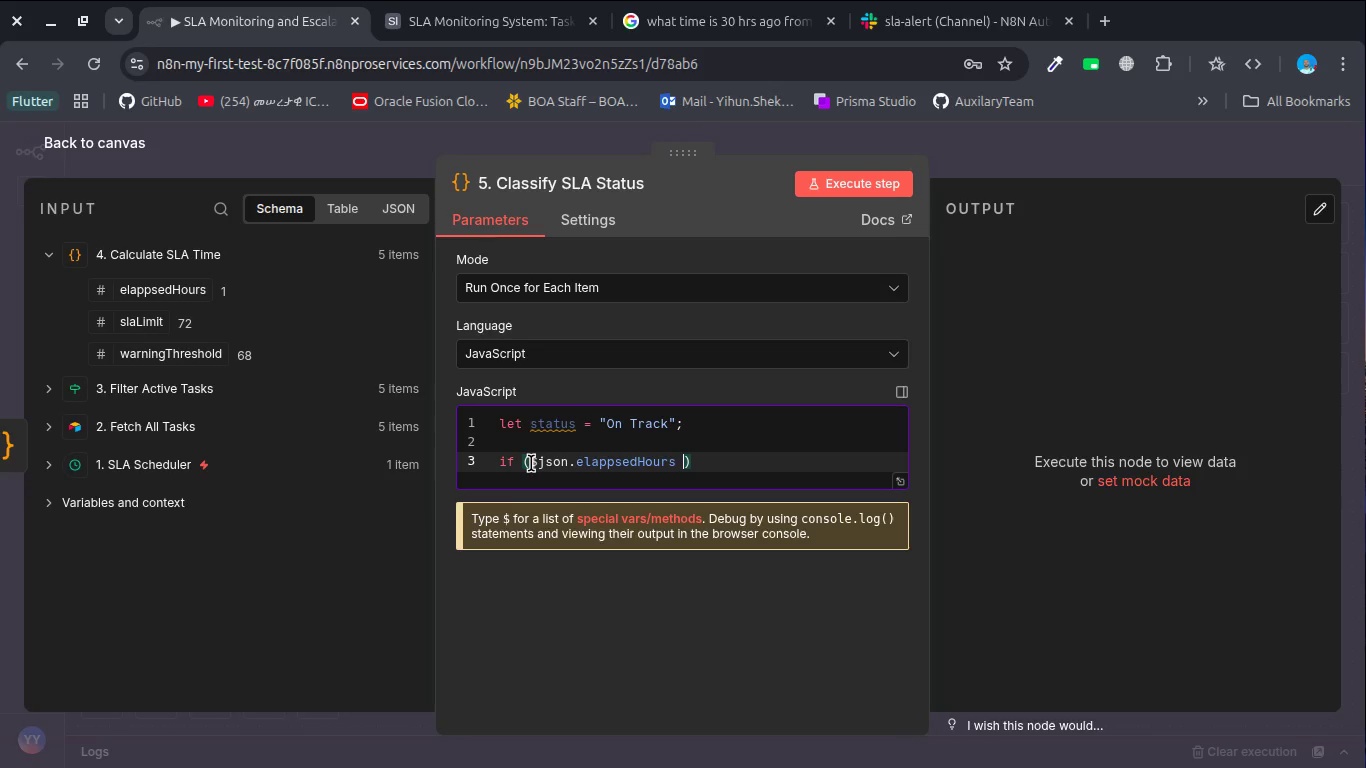 
key(Shift+ShiftRight)
 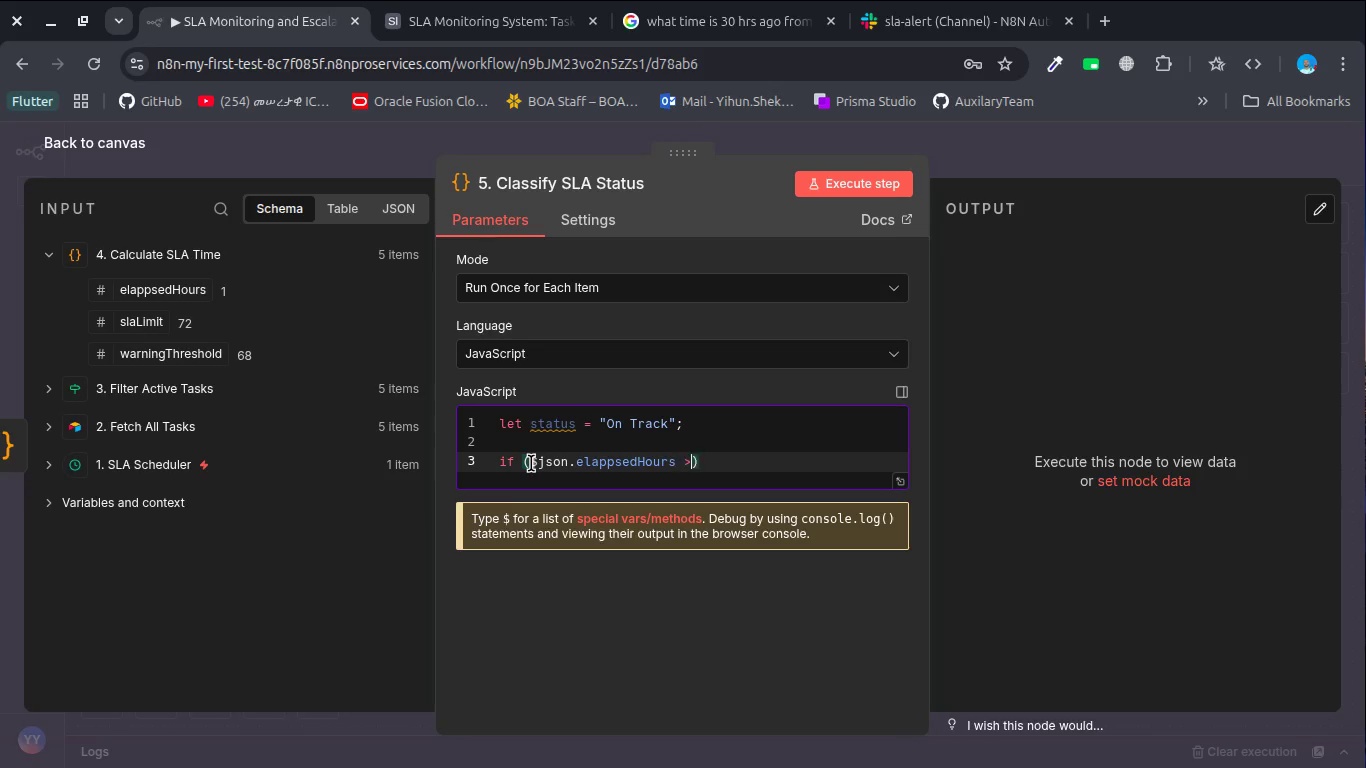 
key(Shift+Period)
 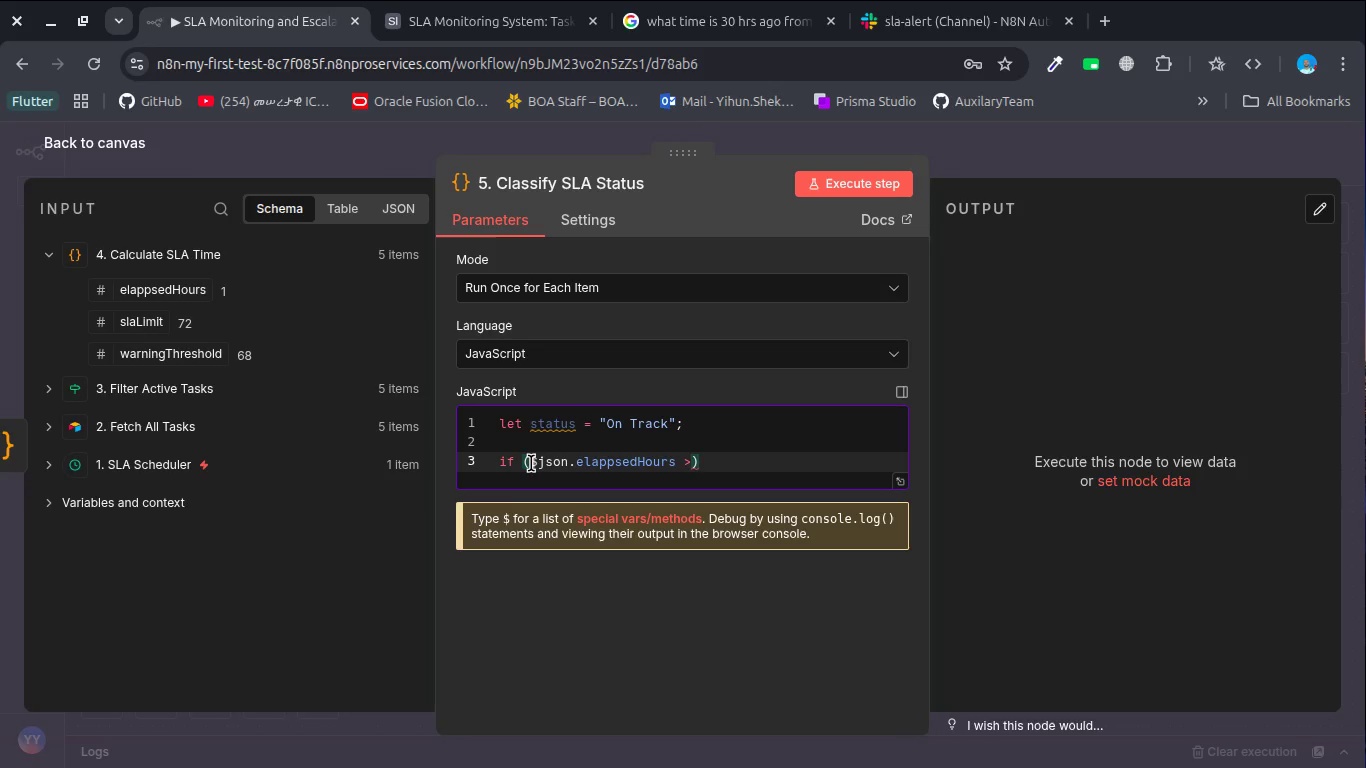 
key(Equal)
 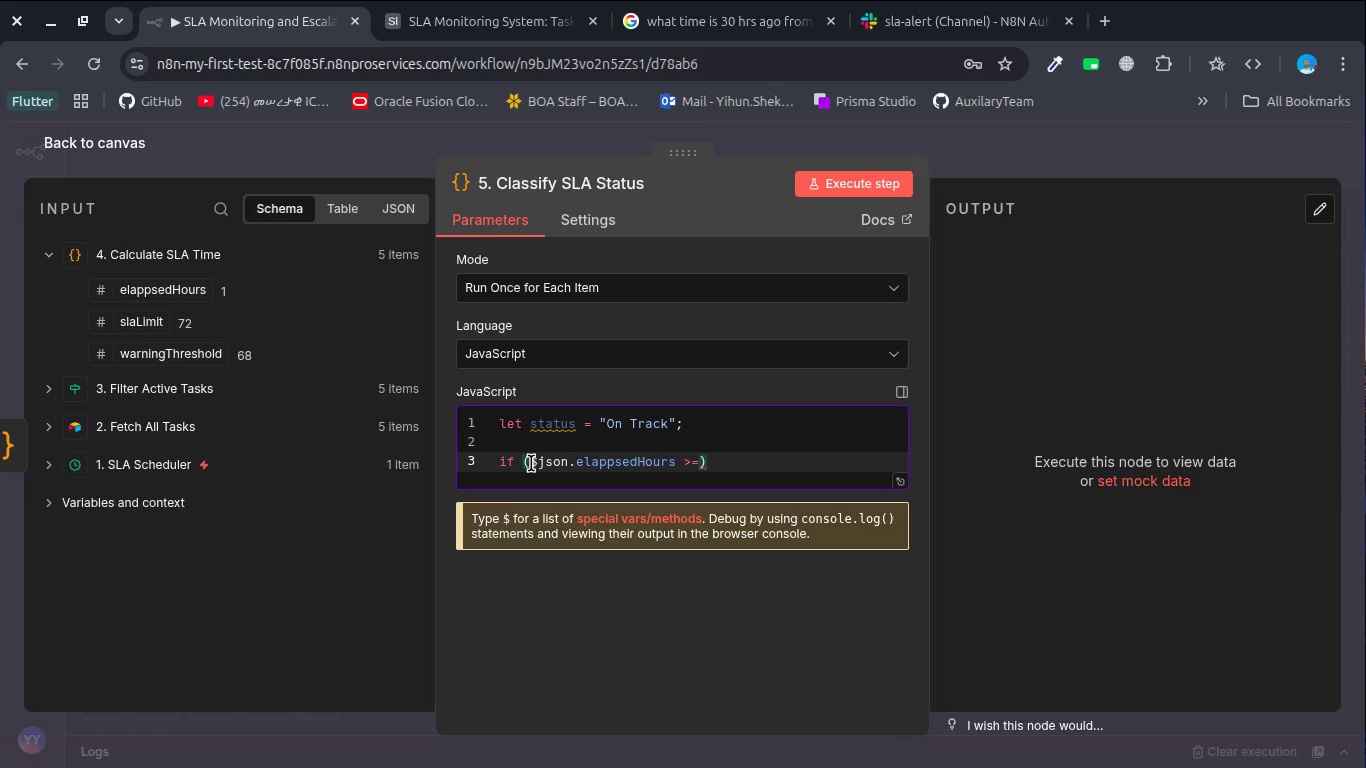 
key(Space)
 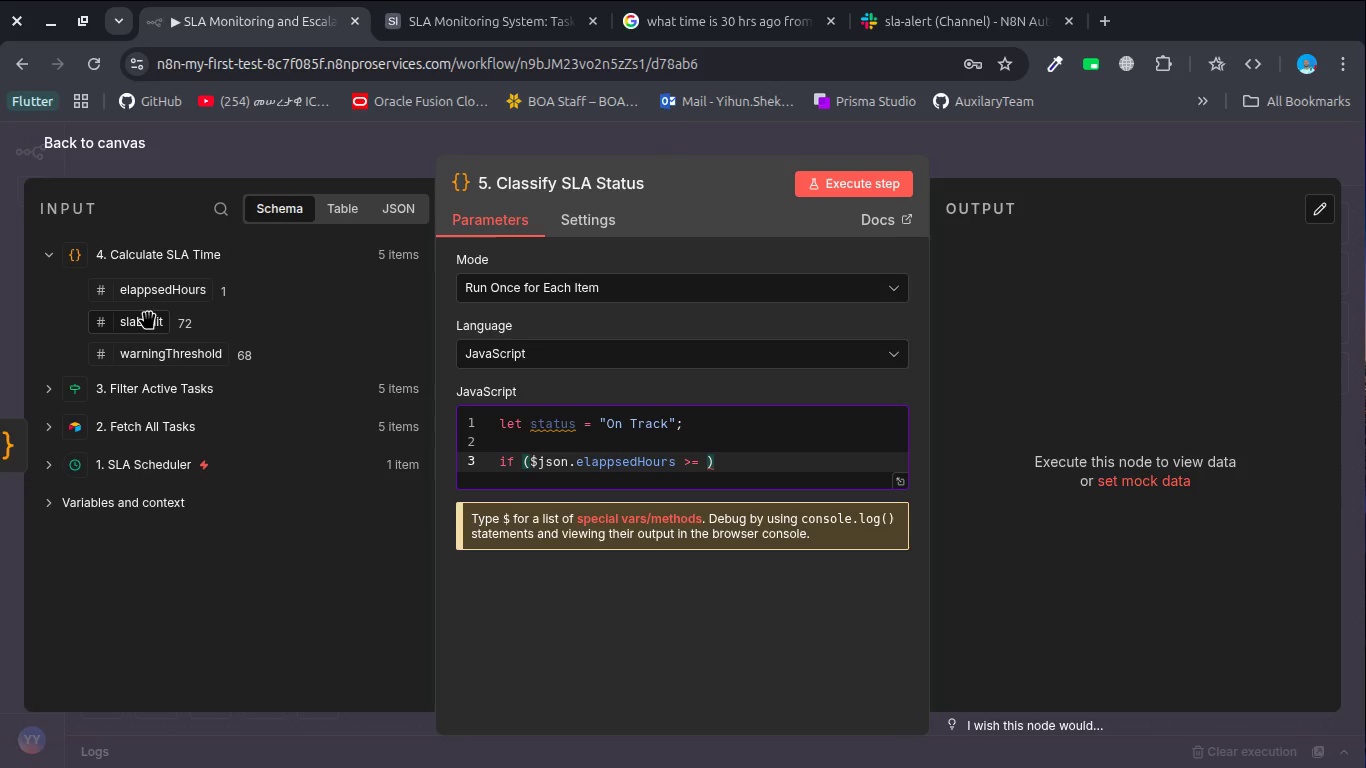 
left_click_drag(start_coordinate=[146, 316], to_coordinate=[702, 459])
 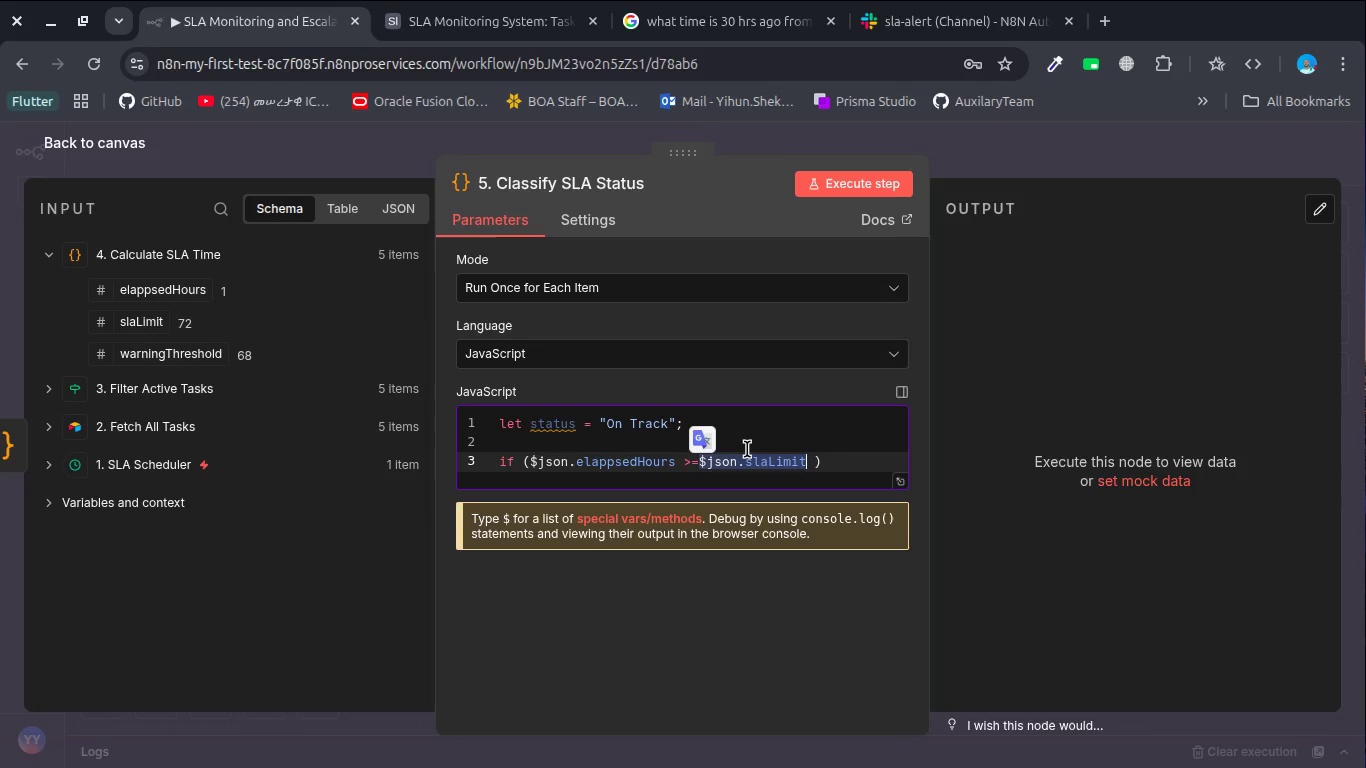 
left_click([752, 467])
 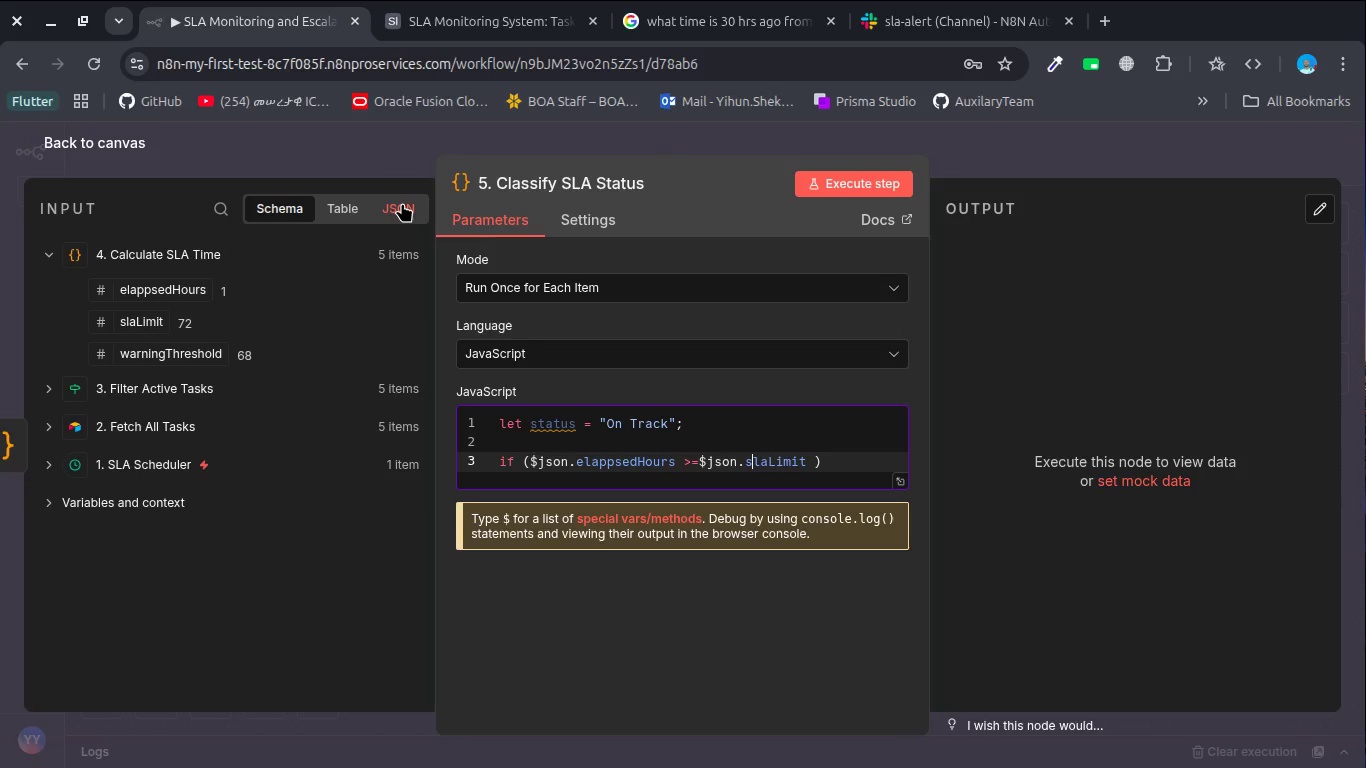 
wait(19.79)
 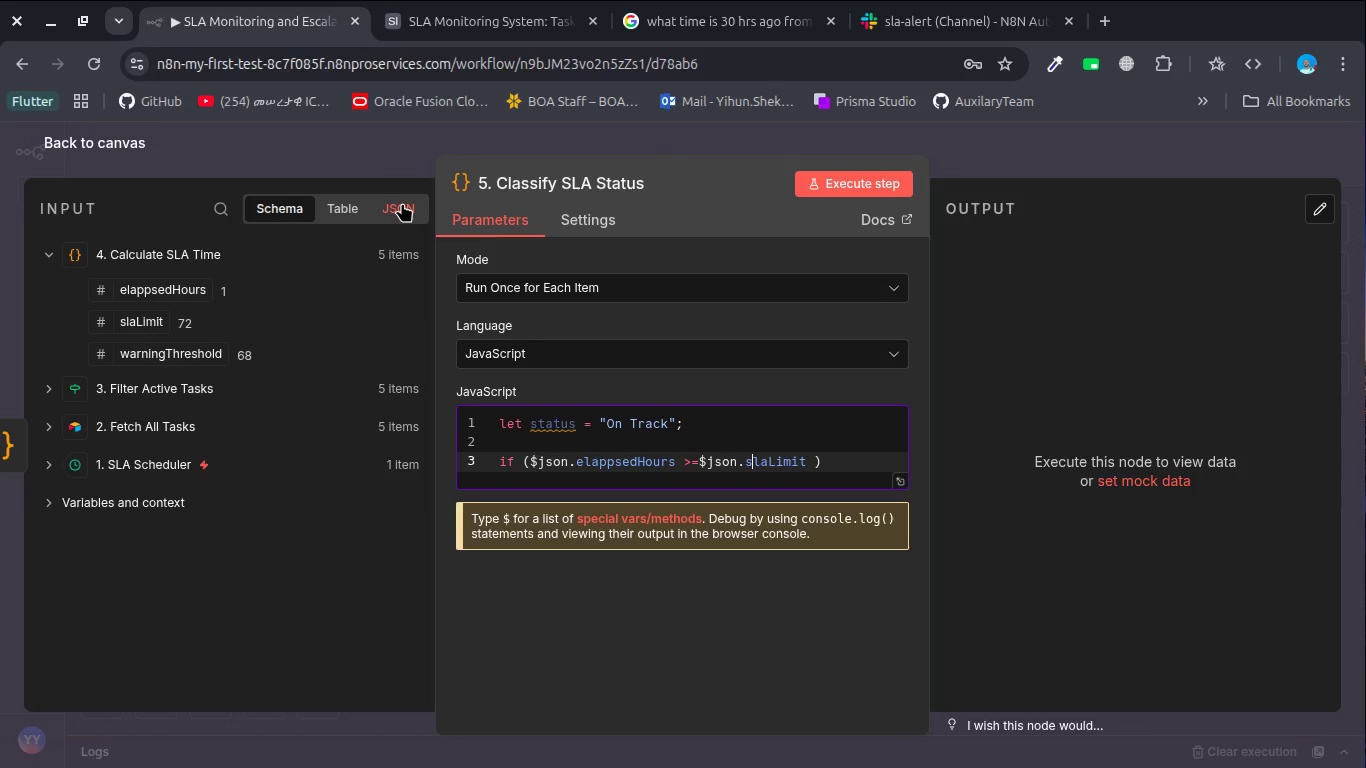 
left_click([836, 465])
 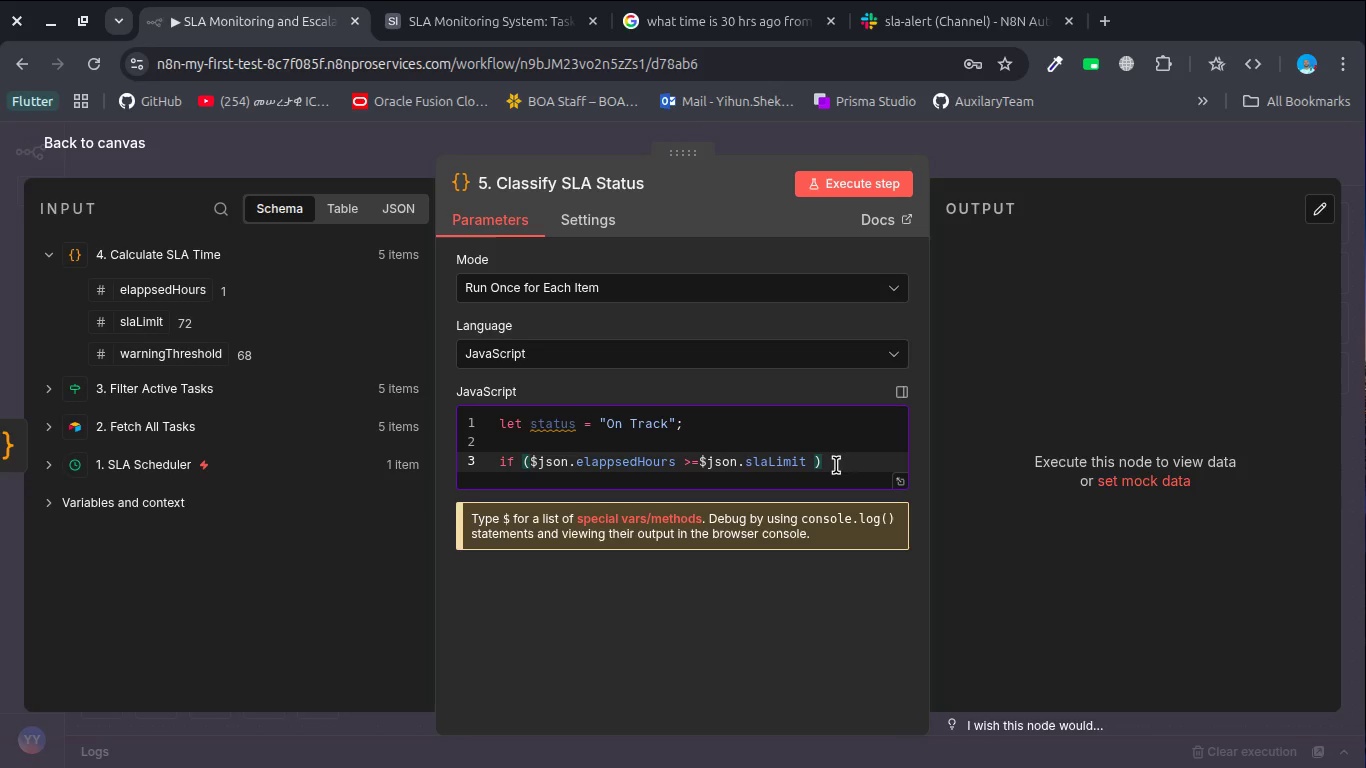 
key(Shift+BracketLeft)
 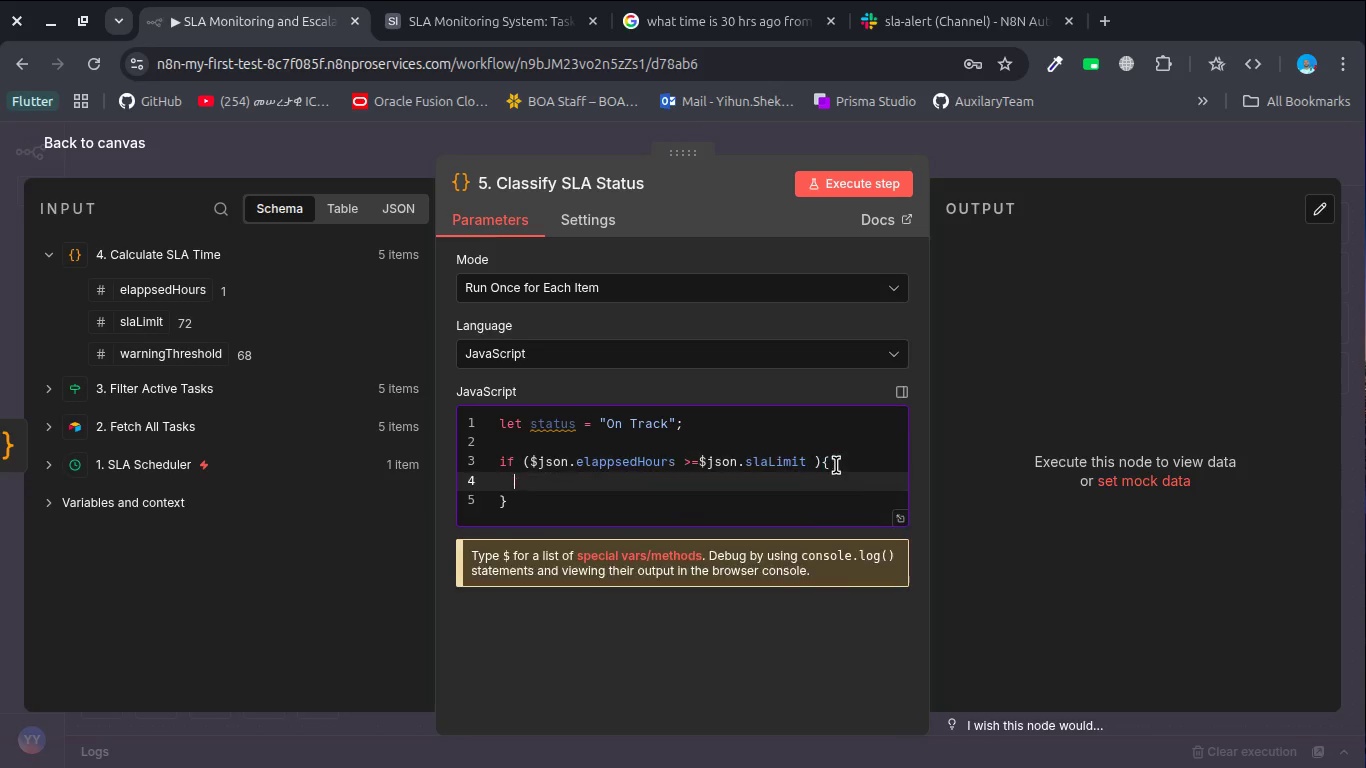 
key(Enter)
 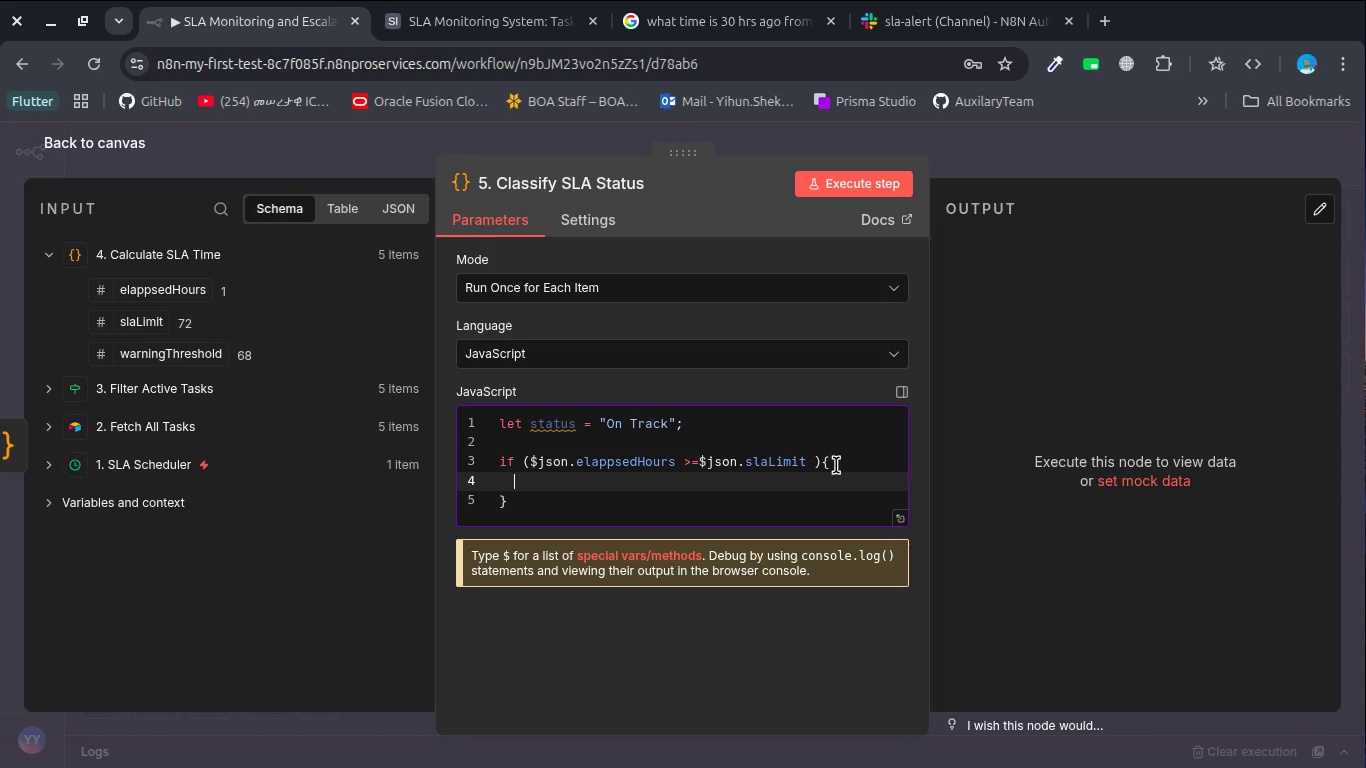 
type(statsu)
key(Backspace)
key(Backspace)
key(Backspace)
type(y)
key(Backspace)
type(t)
 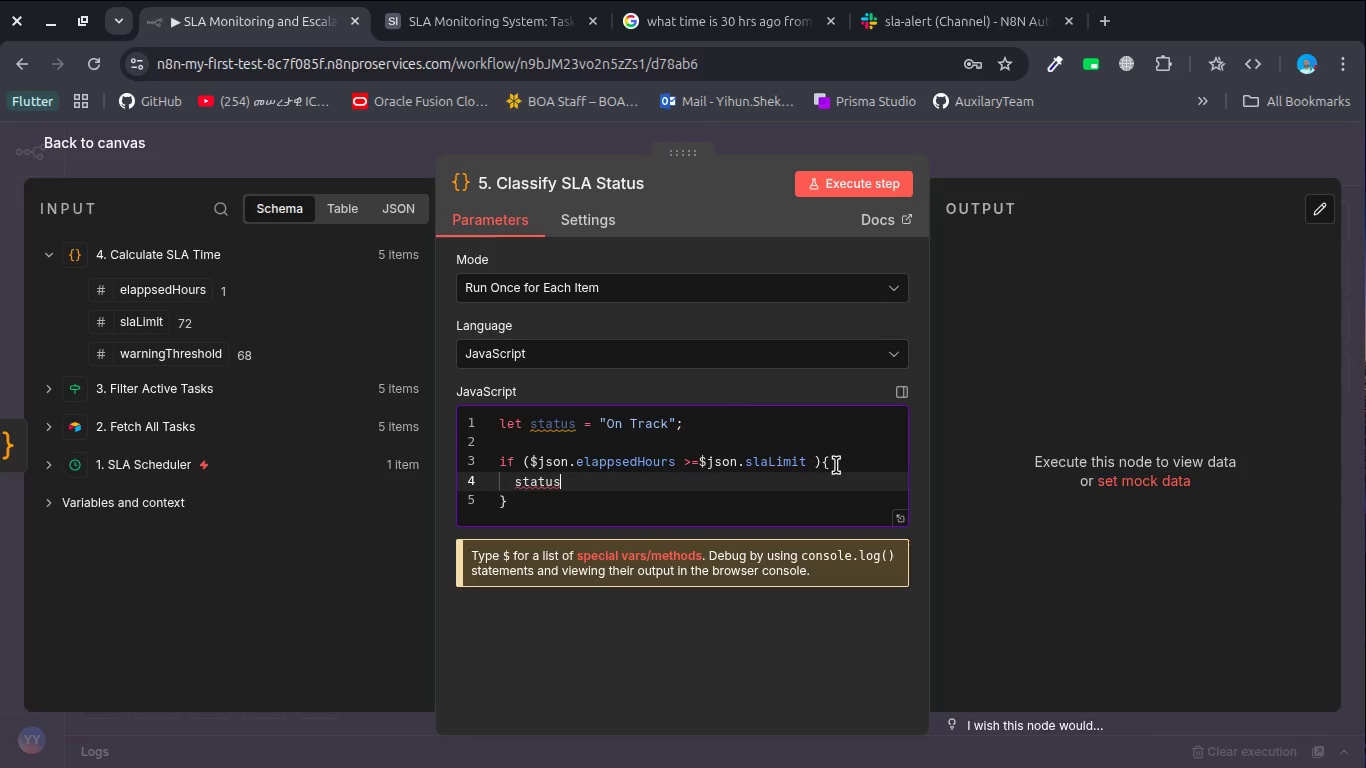 
key(Enter)
 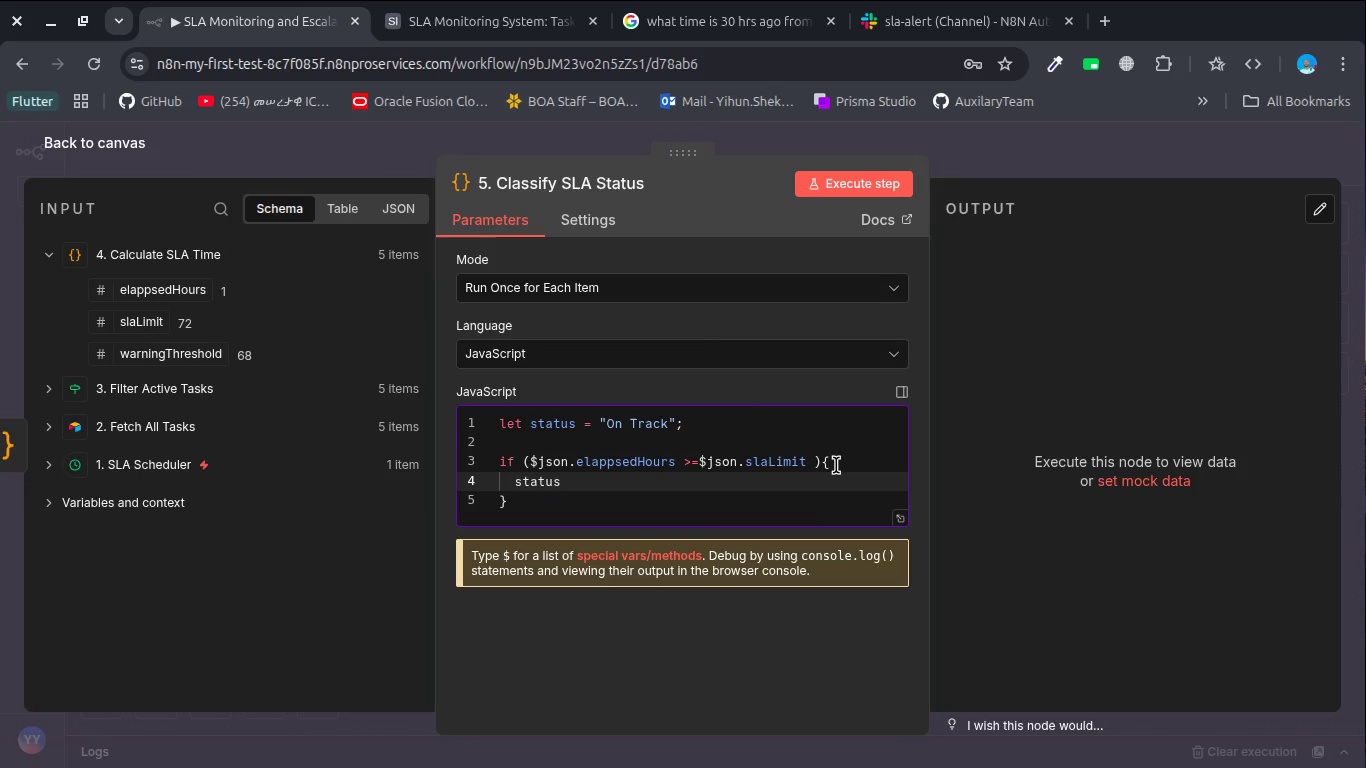 
type( = "Breached)
 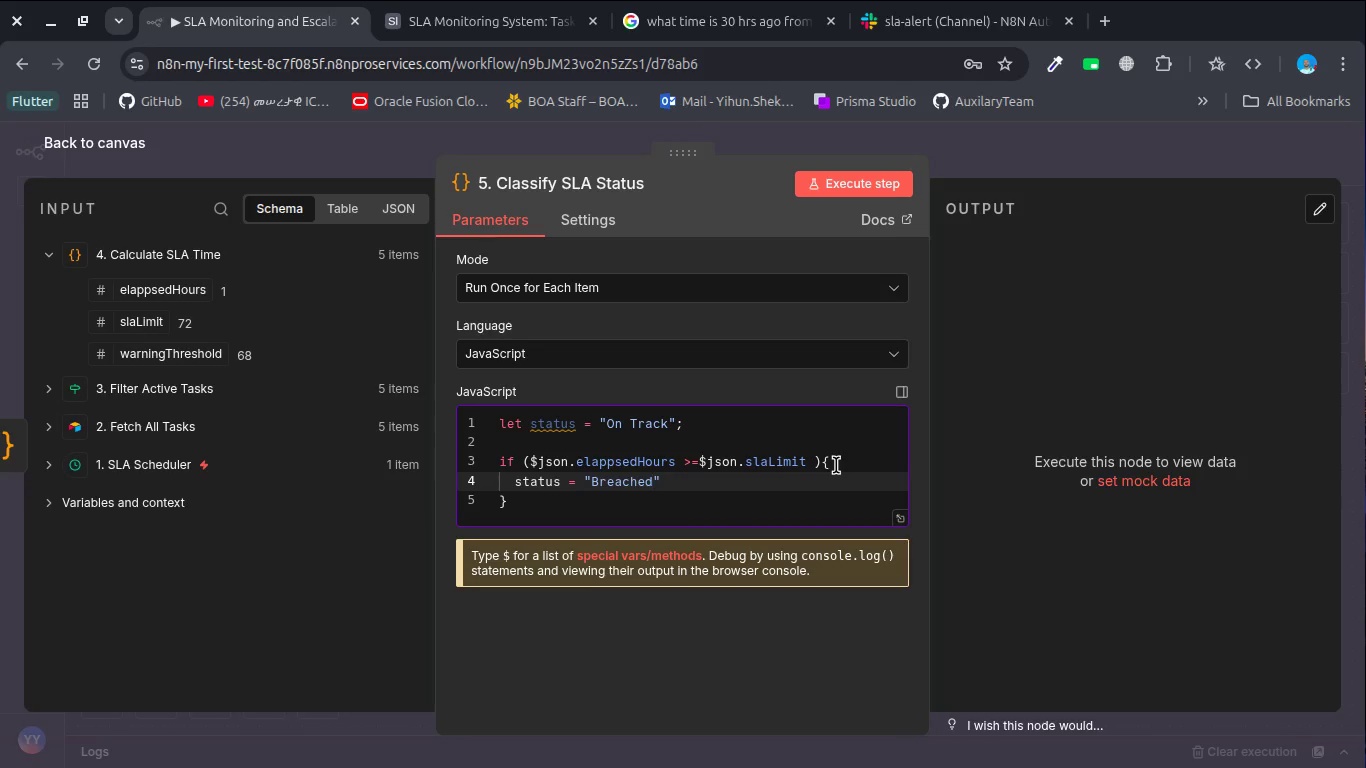 
key(ArrowRight)
 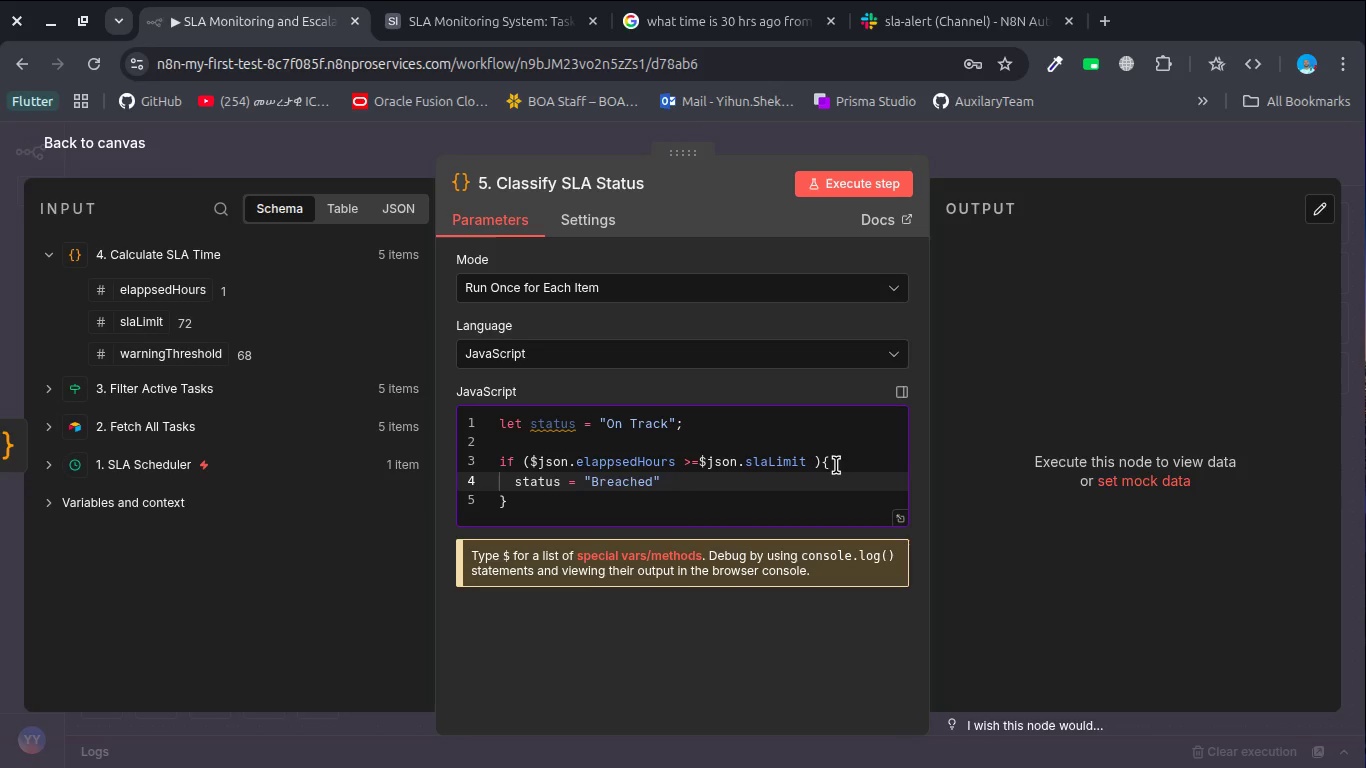 
key(Semicolon)
 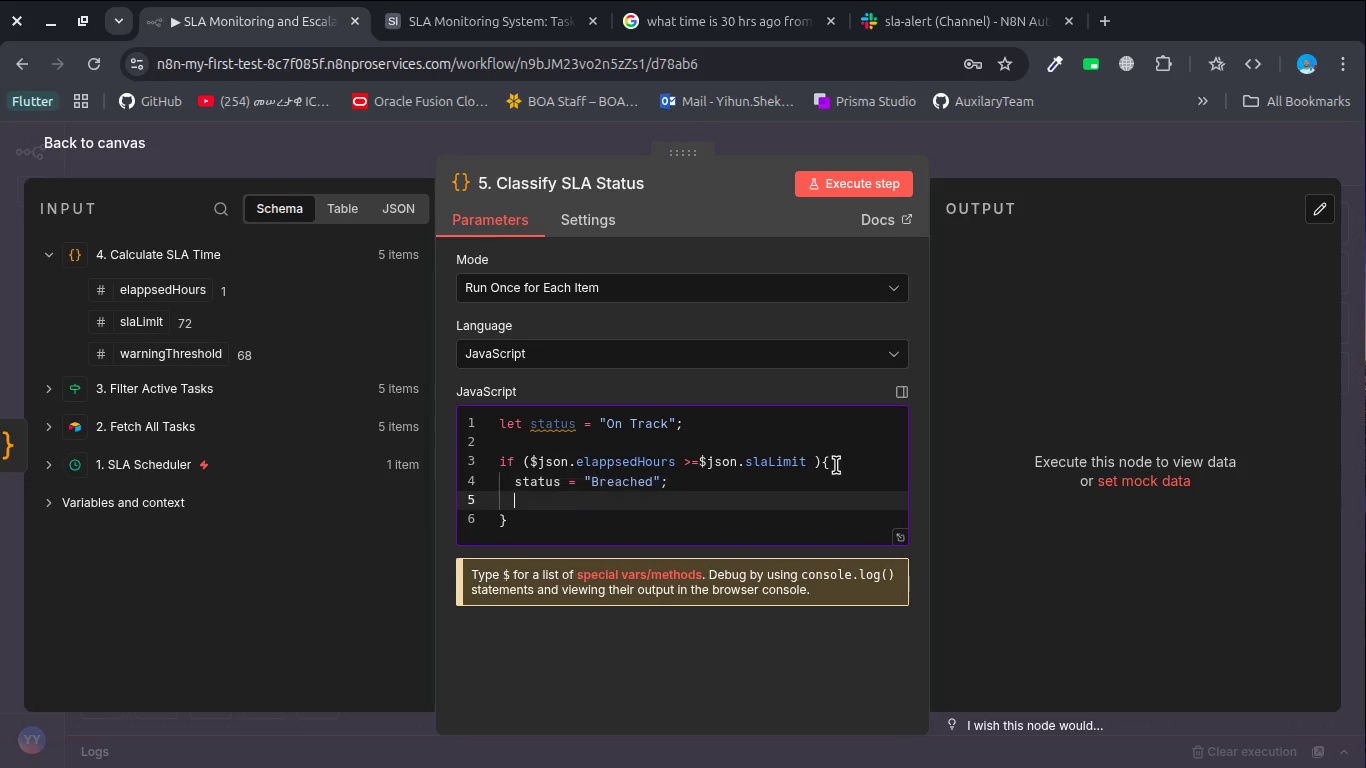 
key(Enter)
 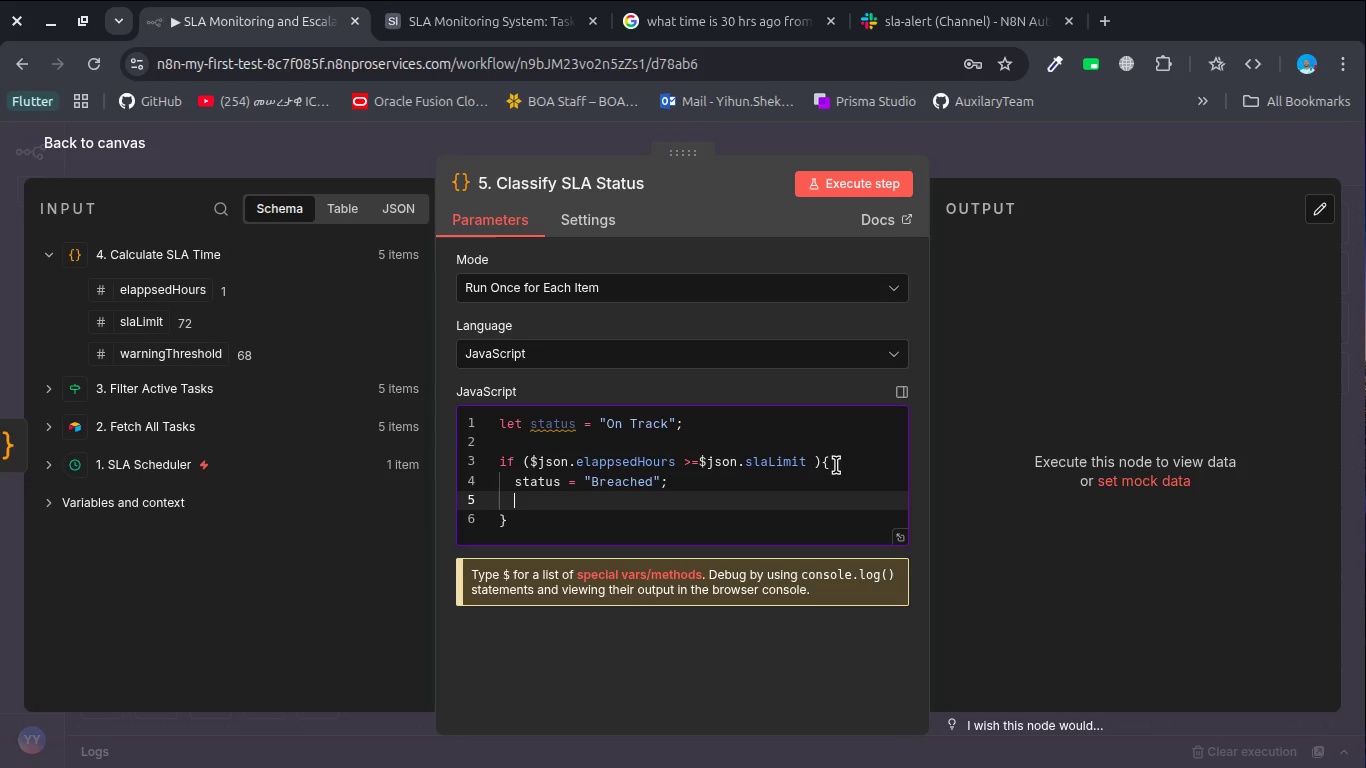 
key(Backspace)
 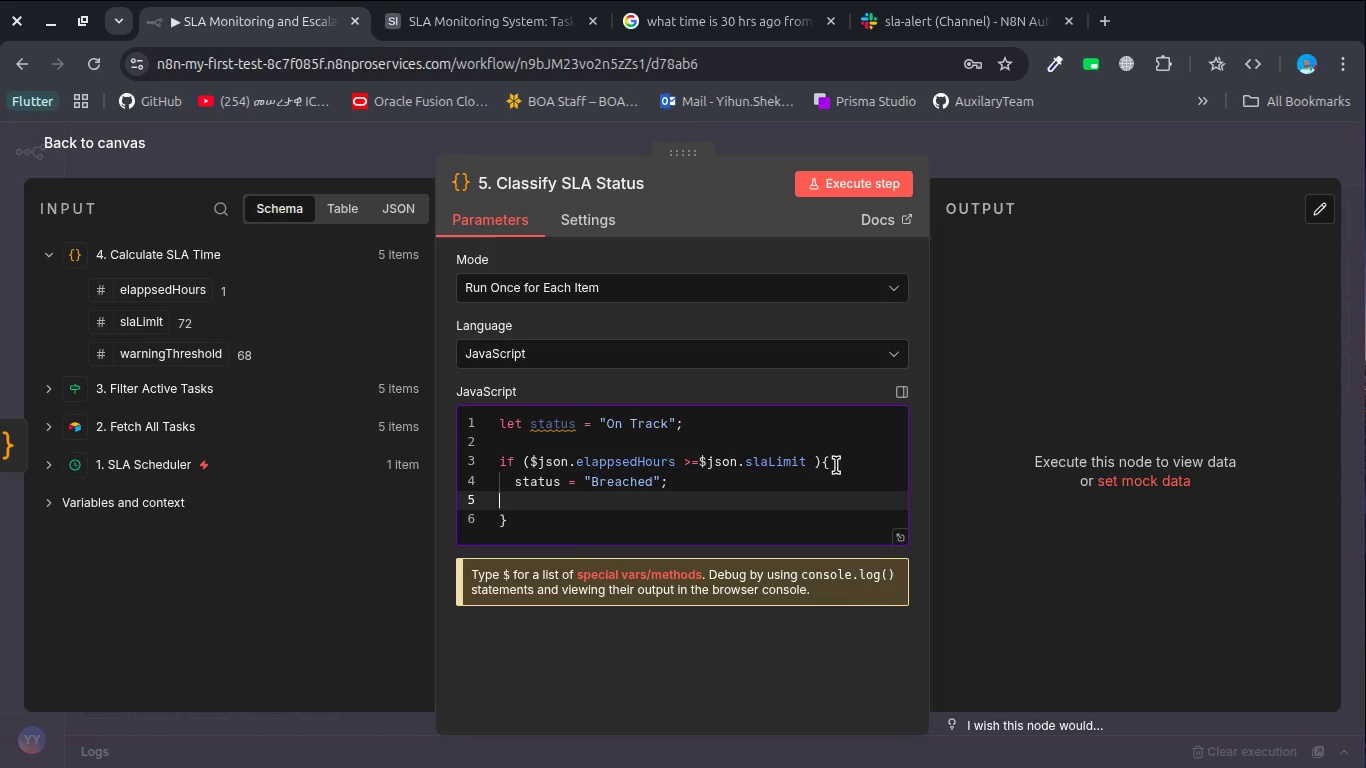 
key(Backspace)
 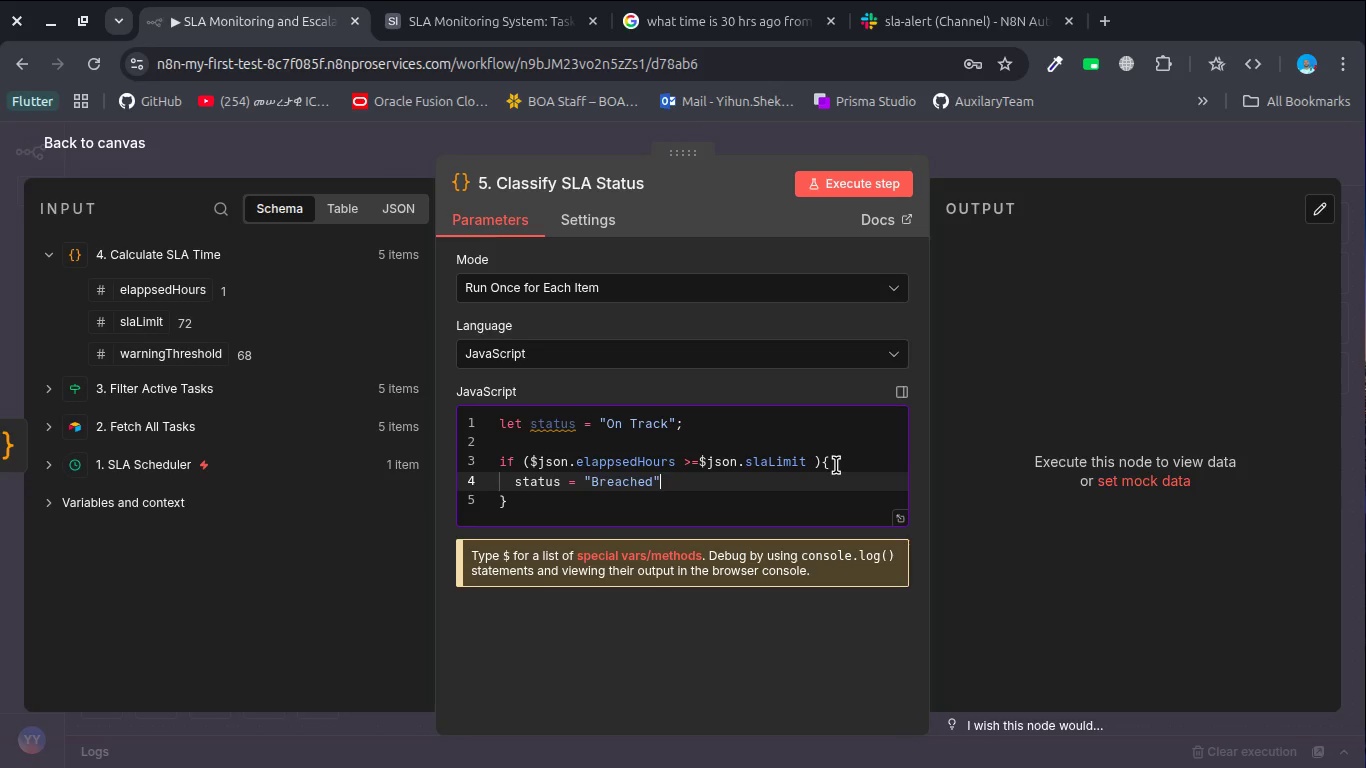 
key(Backspace)
 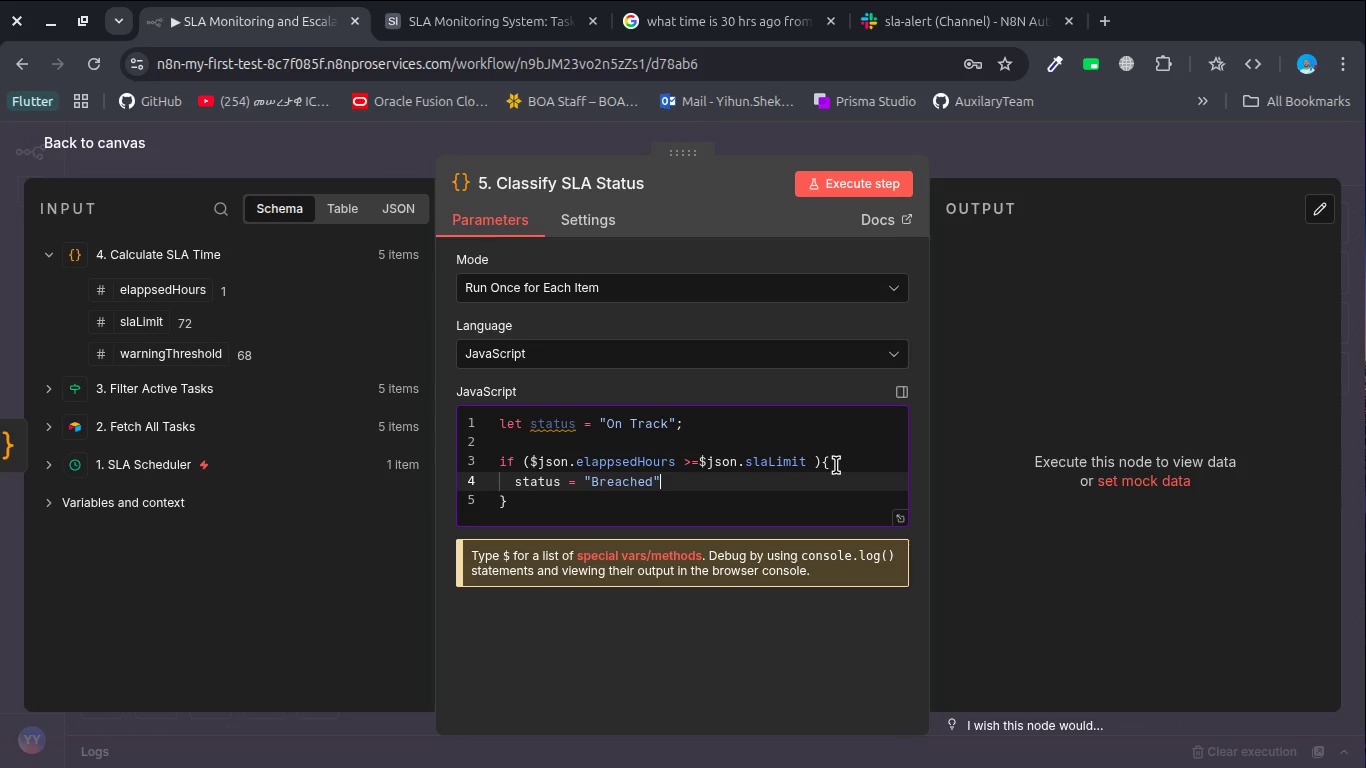 
key(Semicolon)
 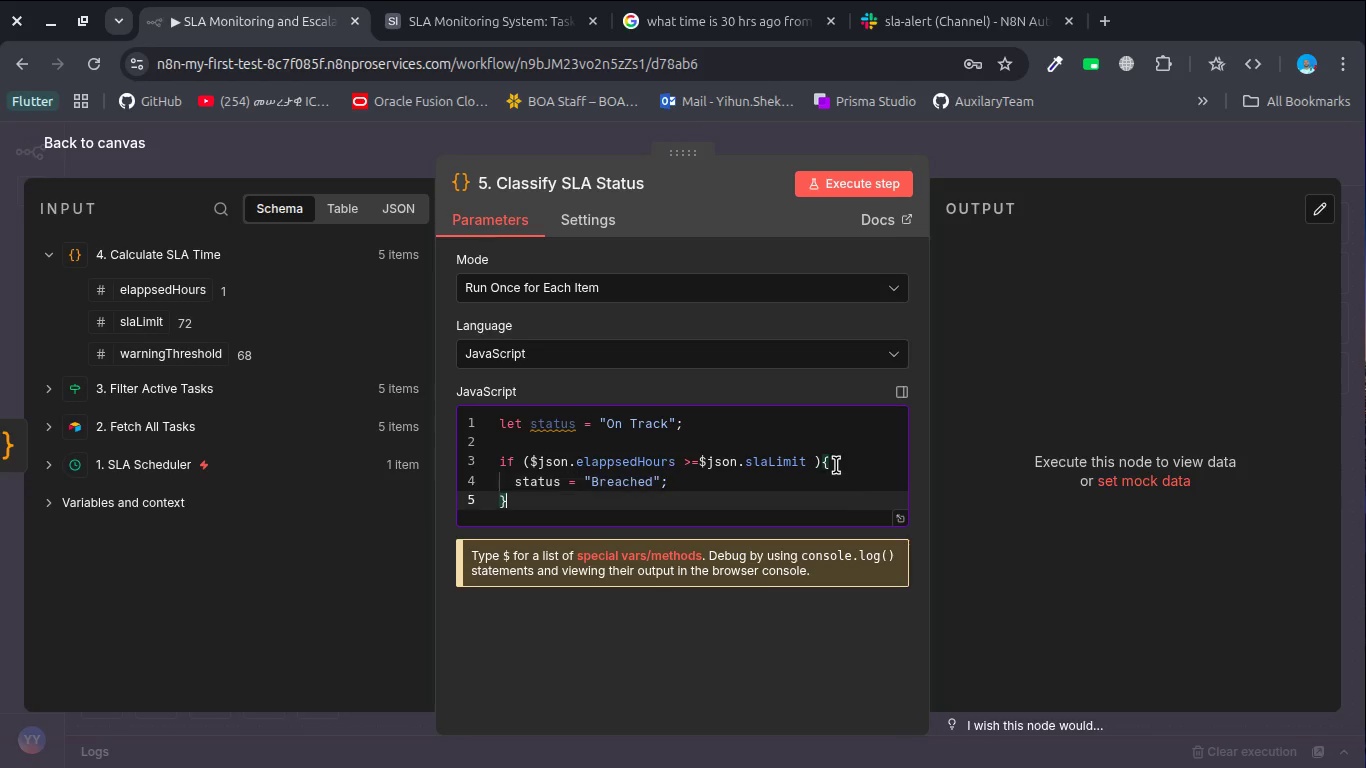 
key(ArrowDown)
 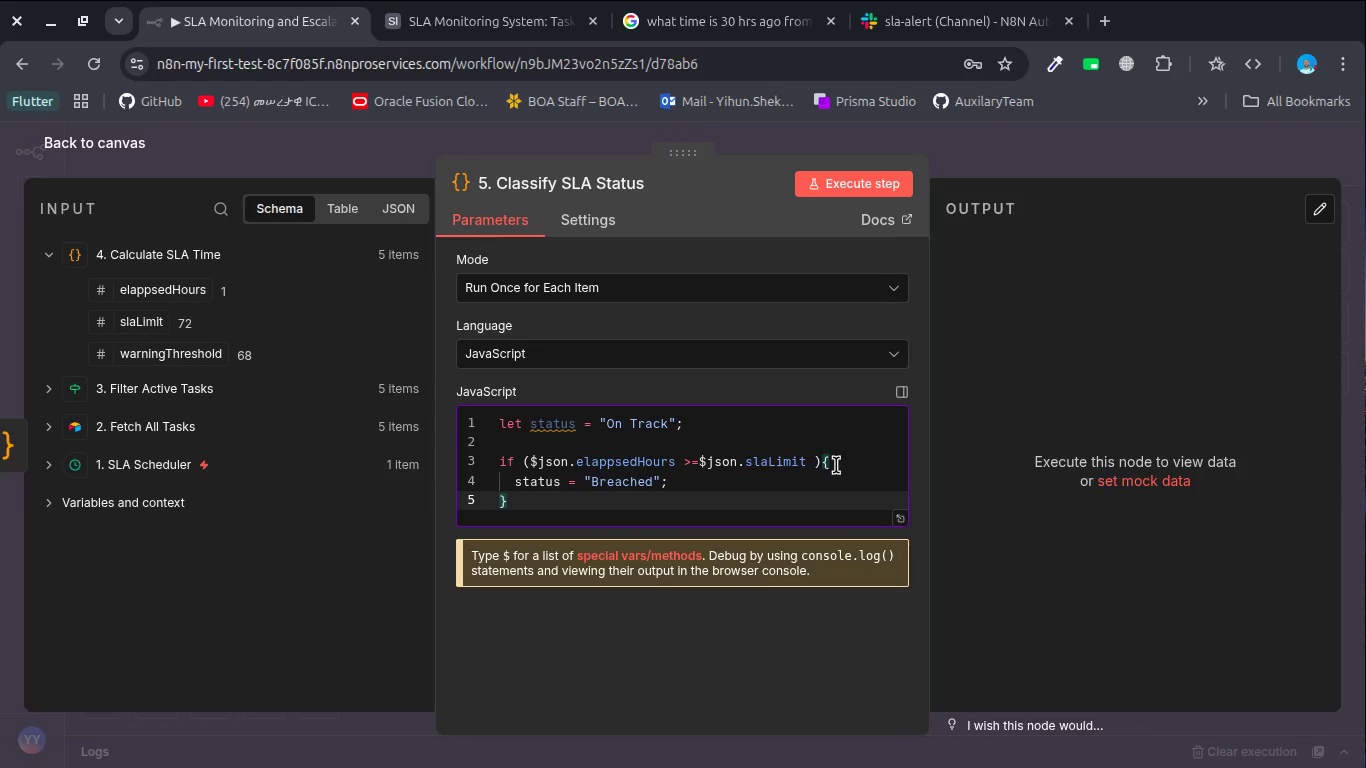 
type( else if {)
 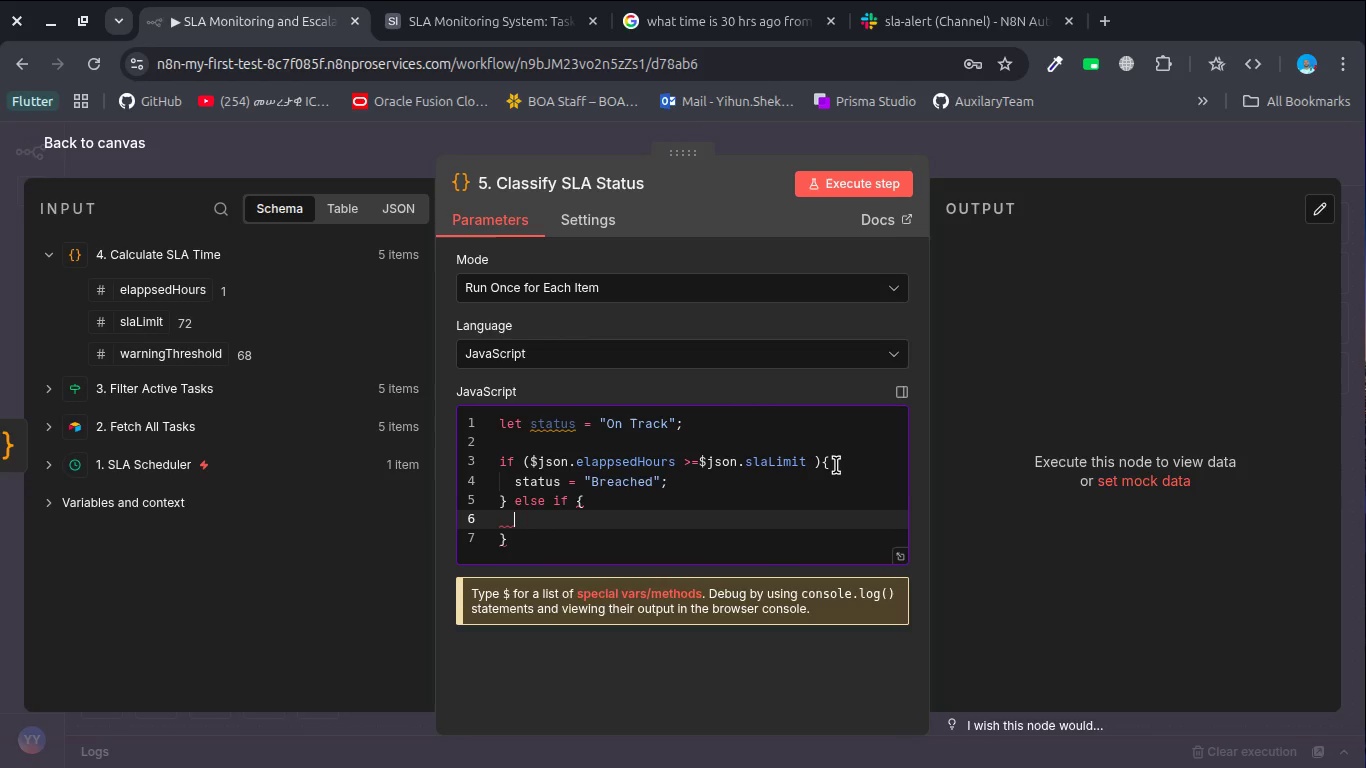 
 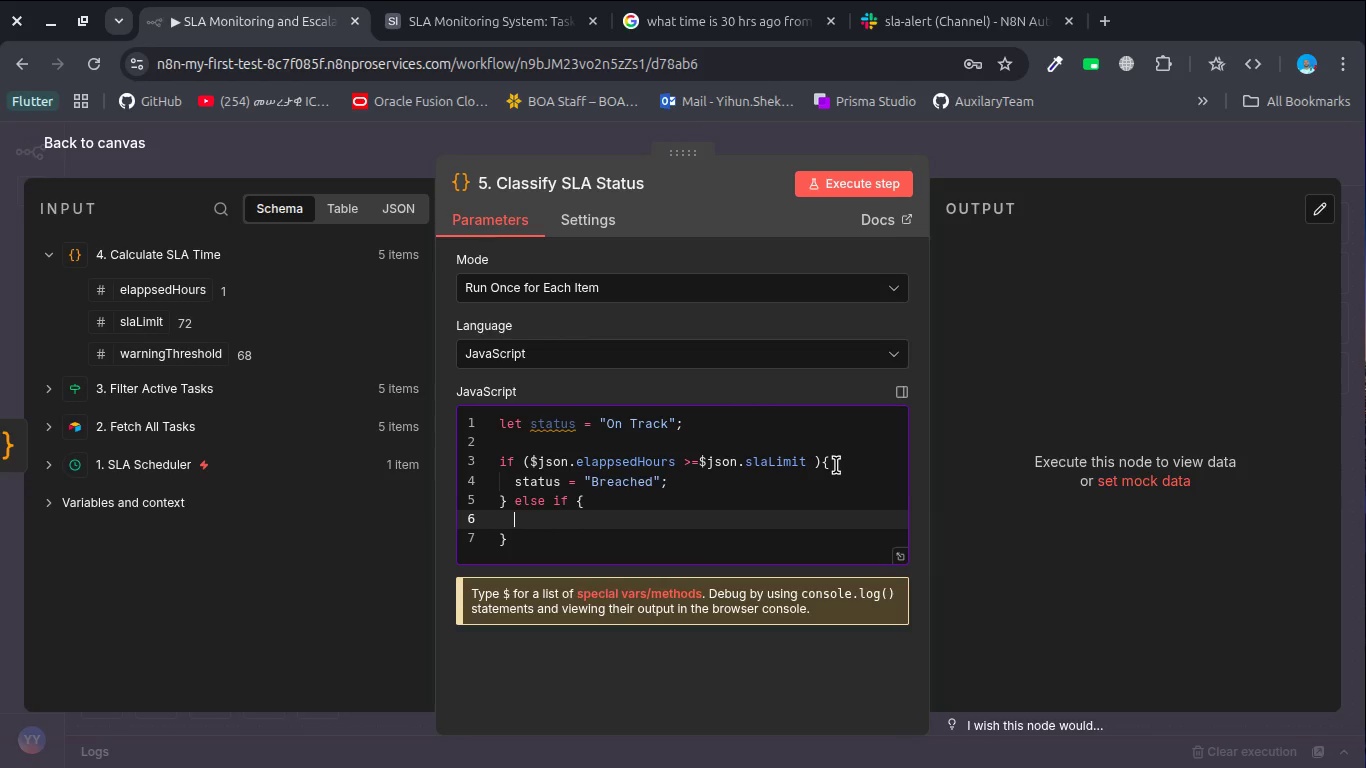 
key(Enter)
 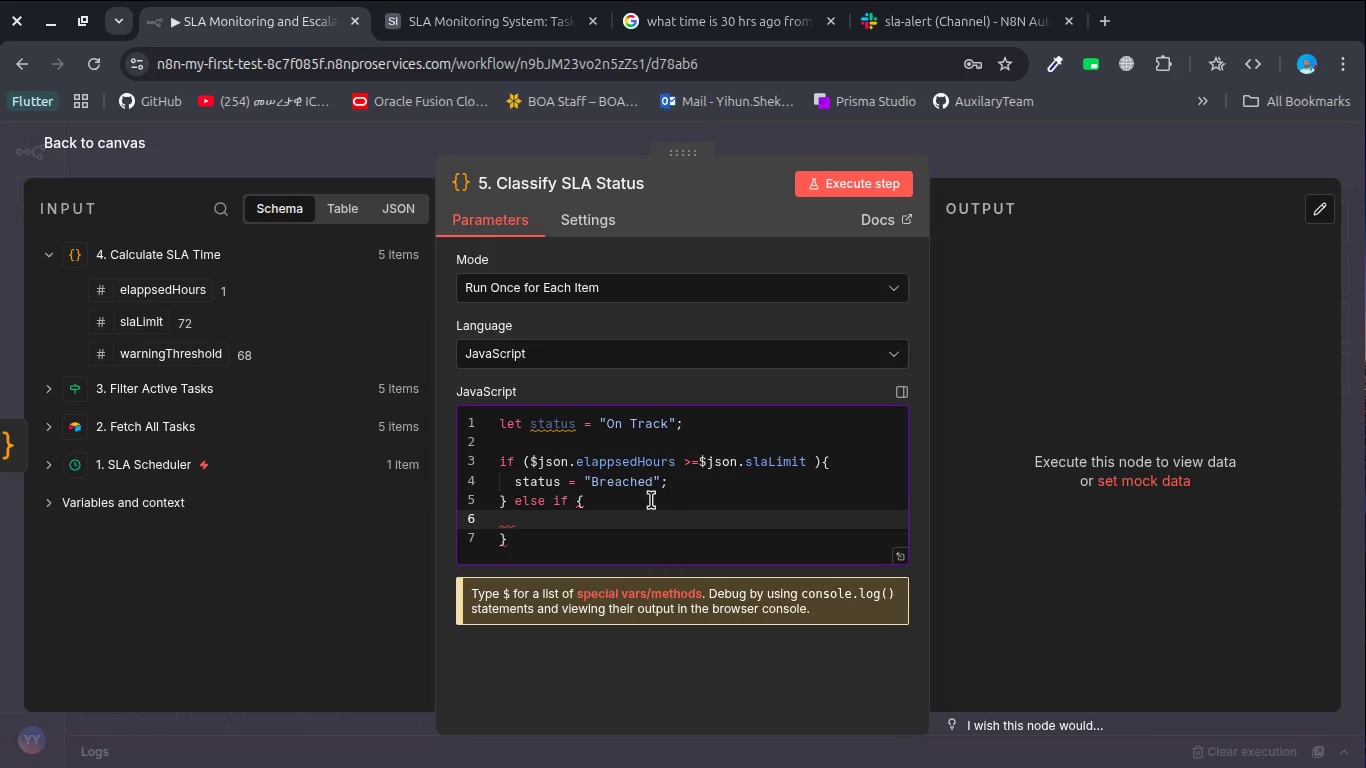 
left_click([568, 498])
 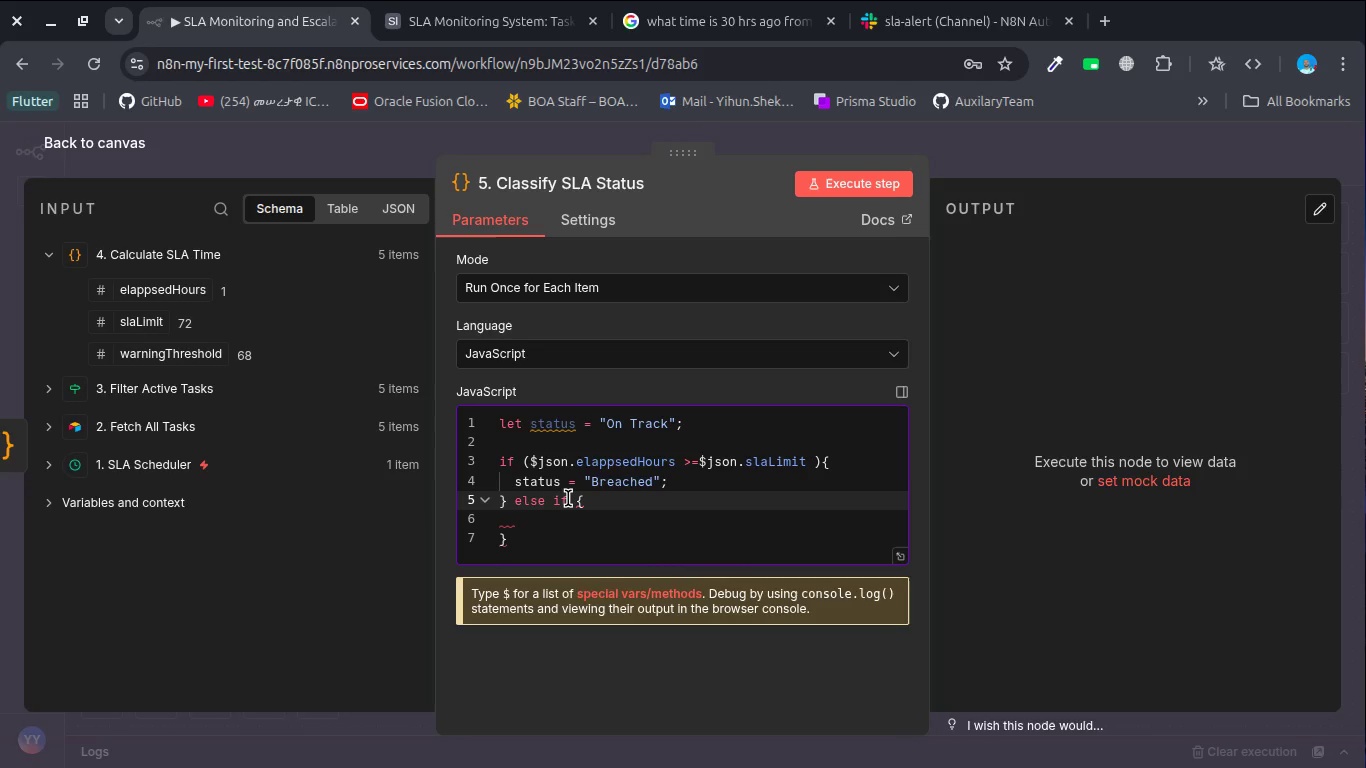 
key(Shift+9)
 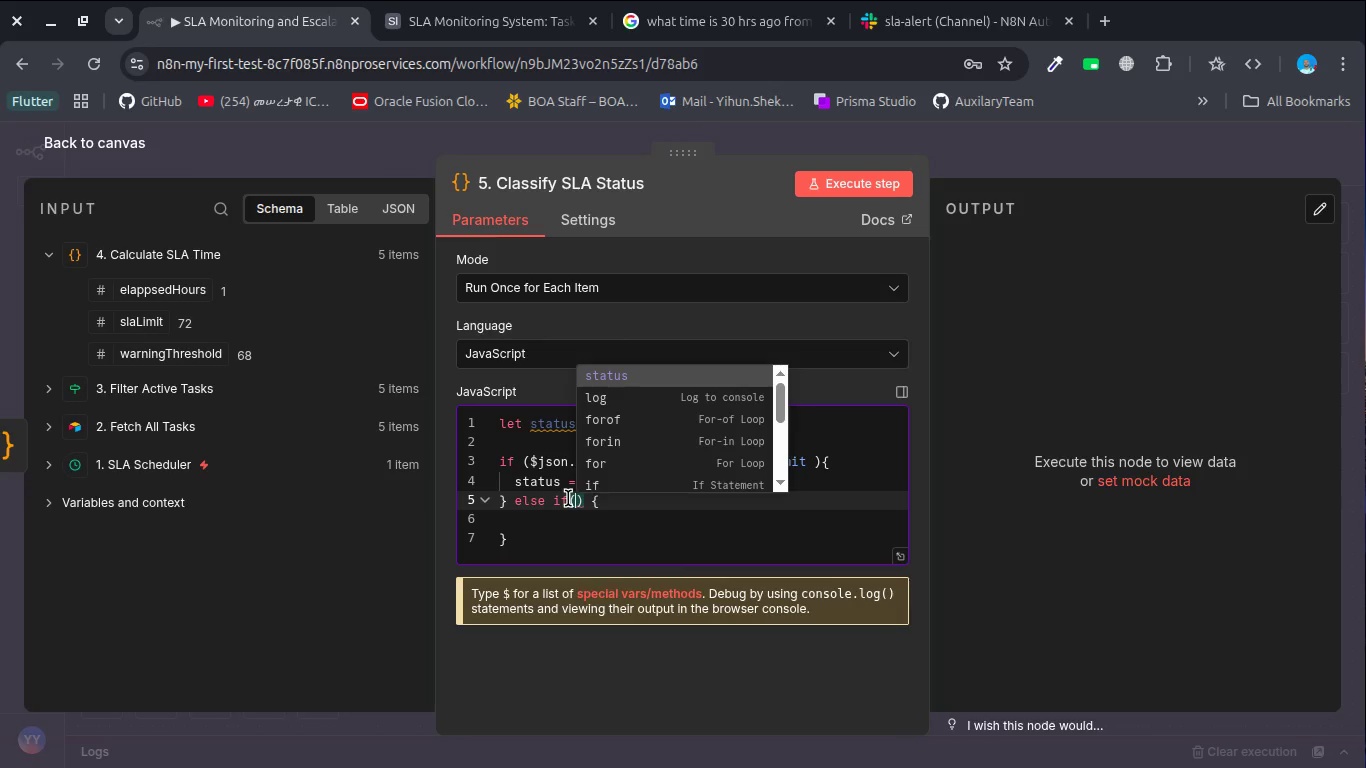 
wait(5.07)
 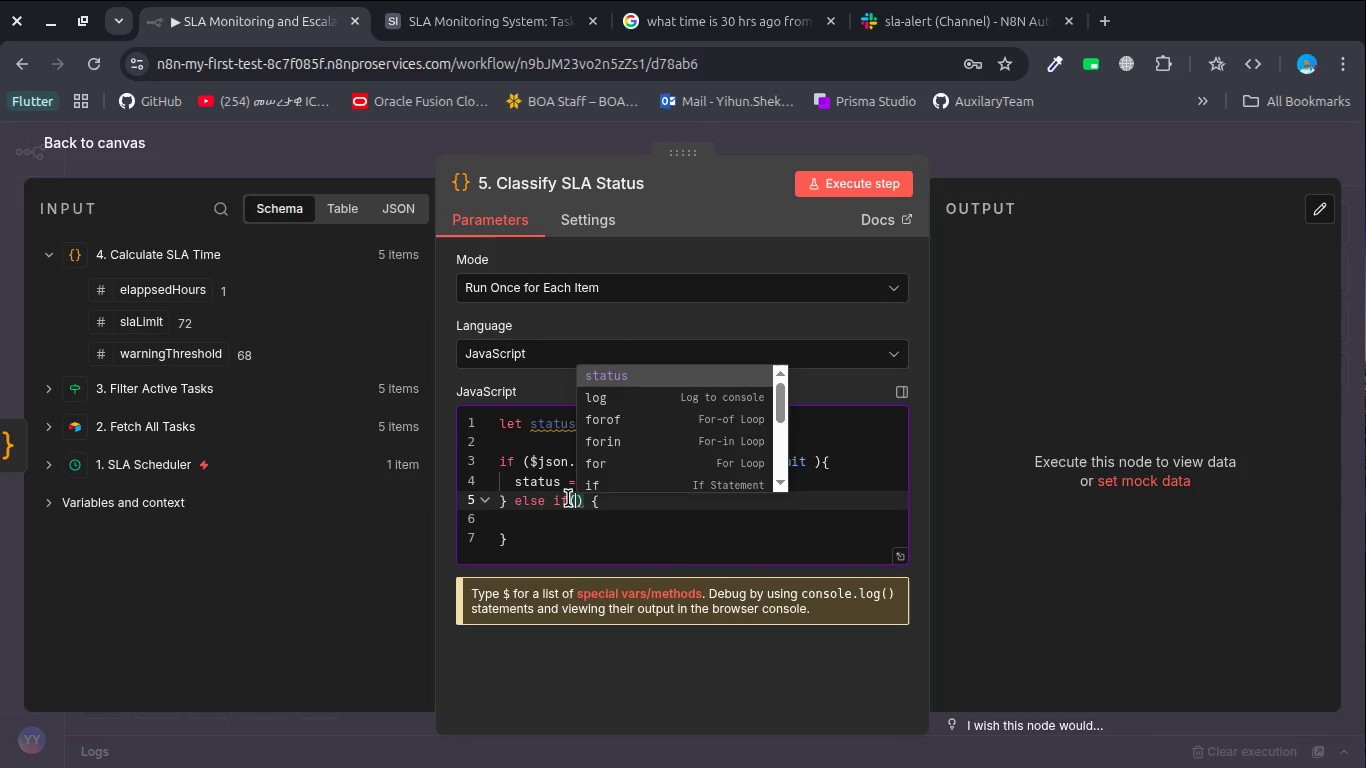 
type($json)
 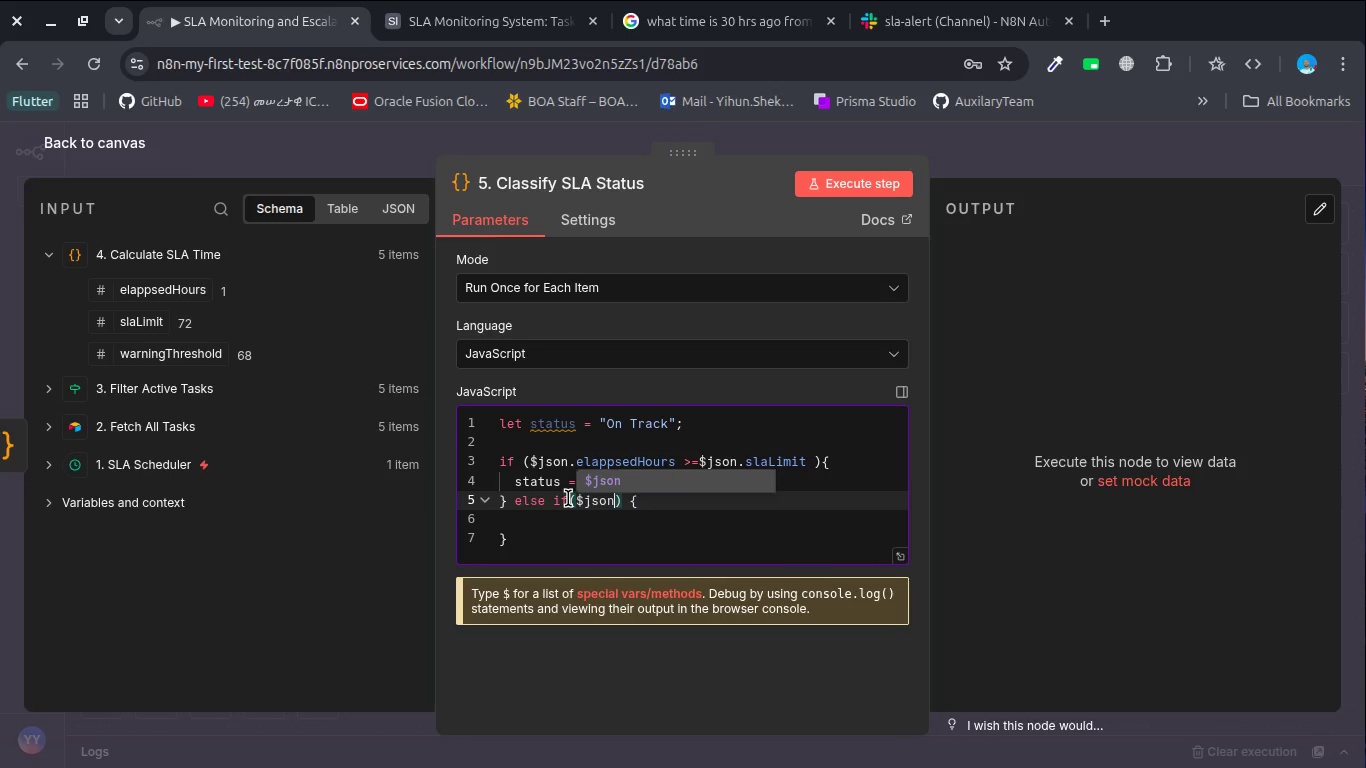 
type(.ela[)
key(Backspace)
type(psedHoiu)
key(Backspace)
key(Backspace)
type(urs)
 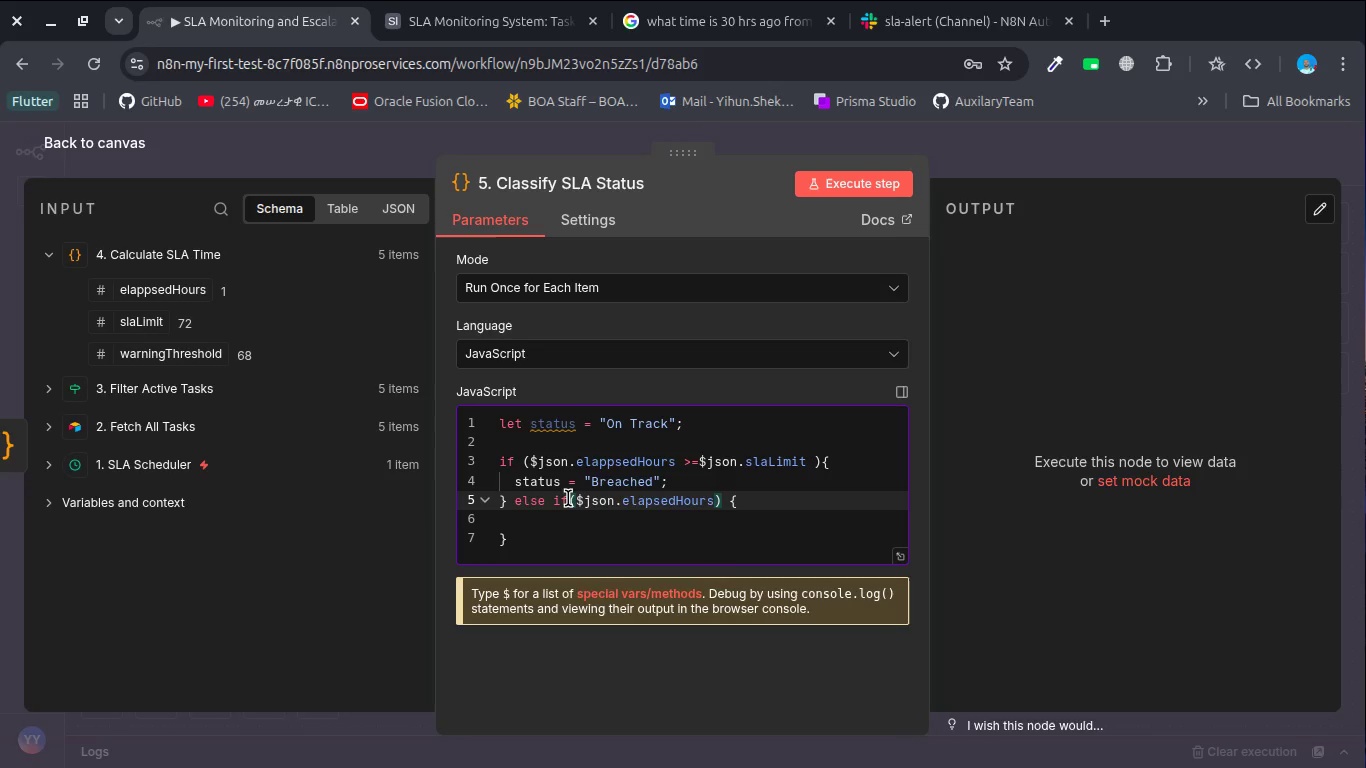 
wait(5.23)
 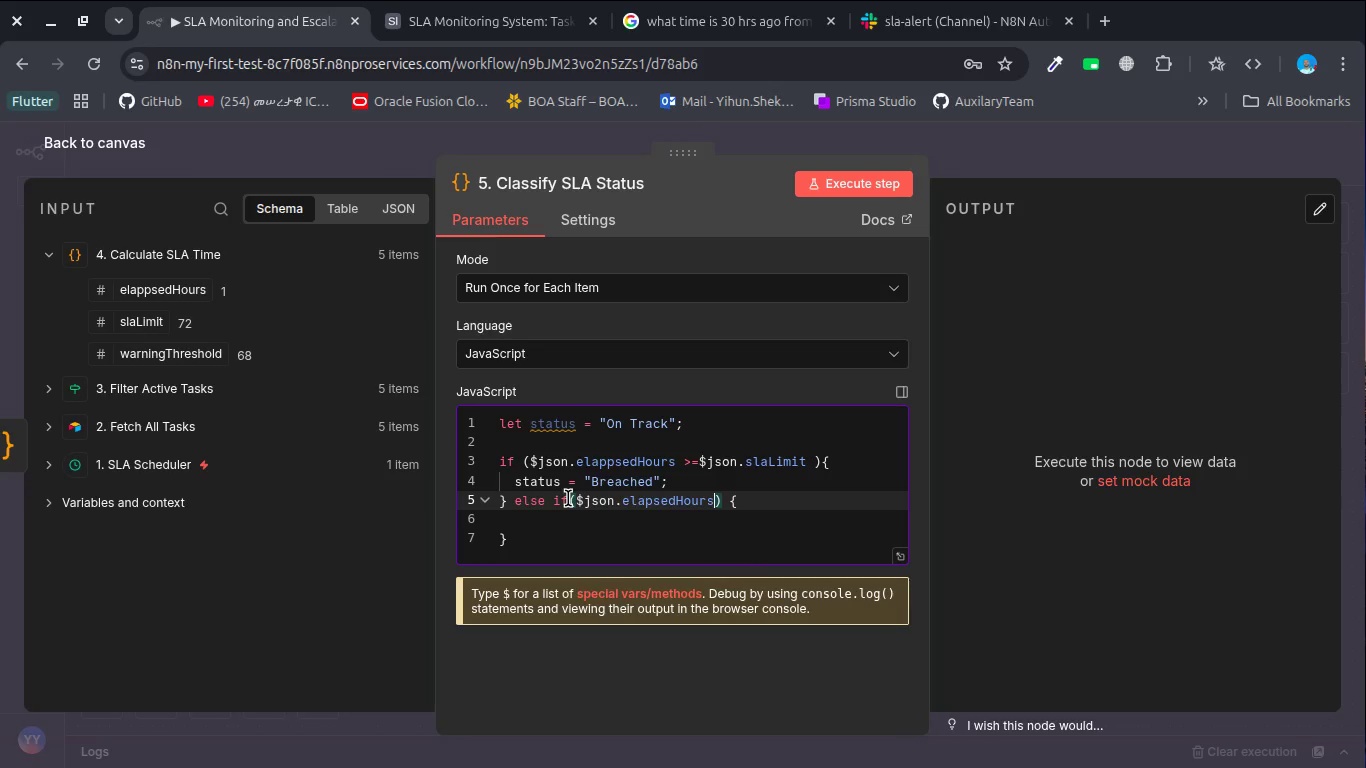 
key(Space)
 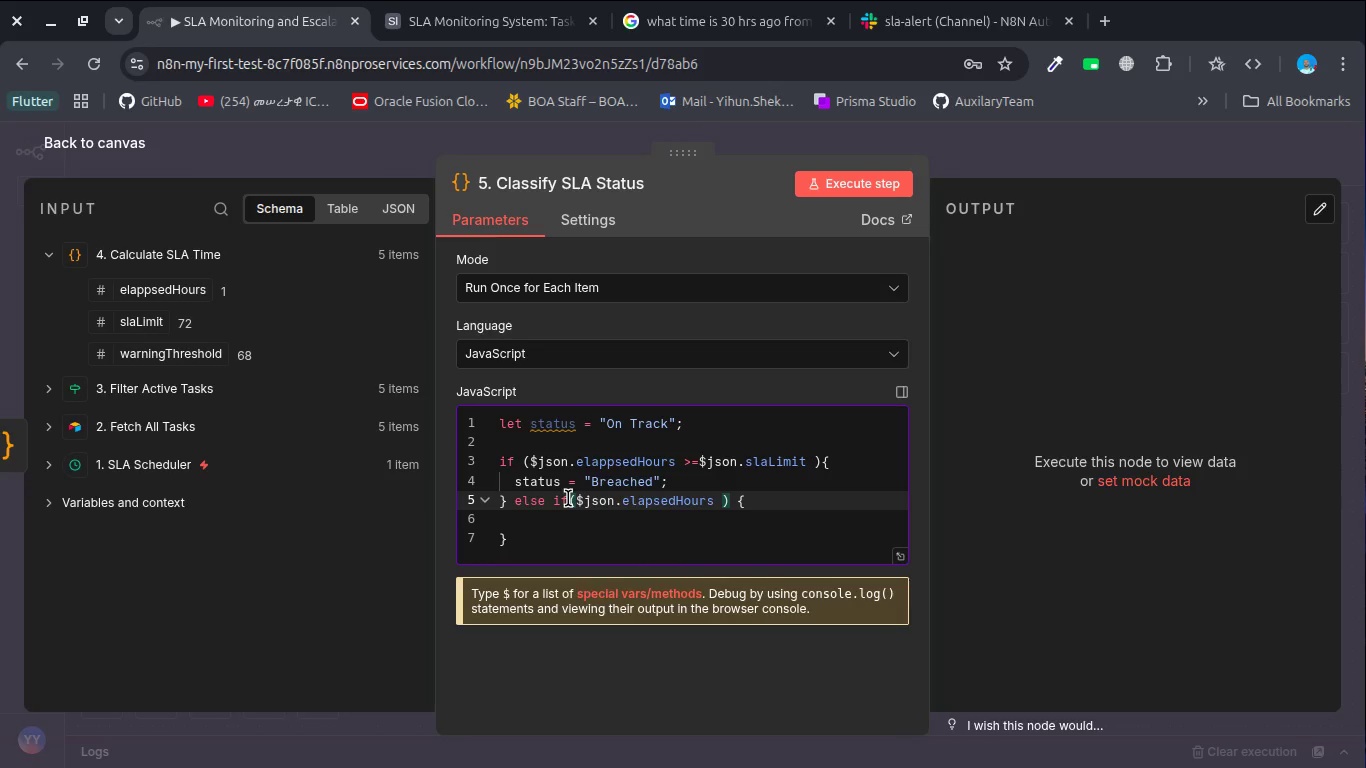 
key(Shift+Period)
 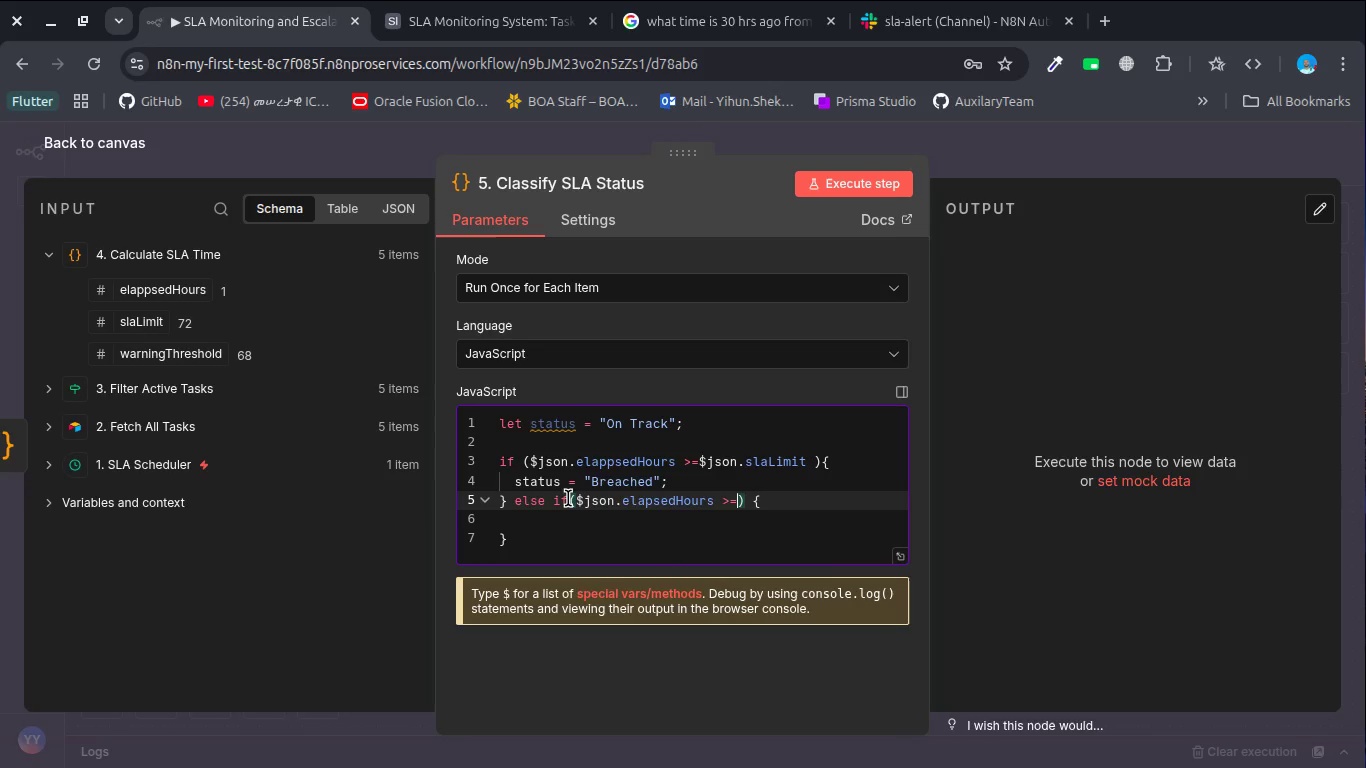 
key(Equal)
 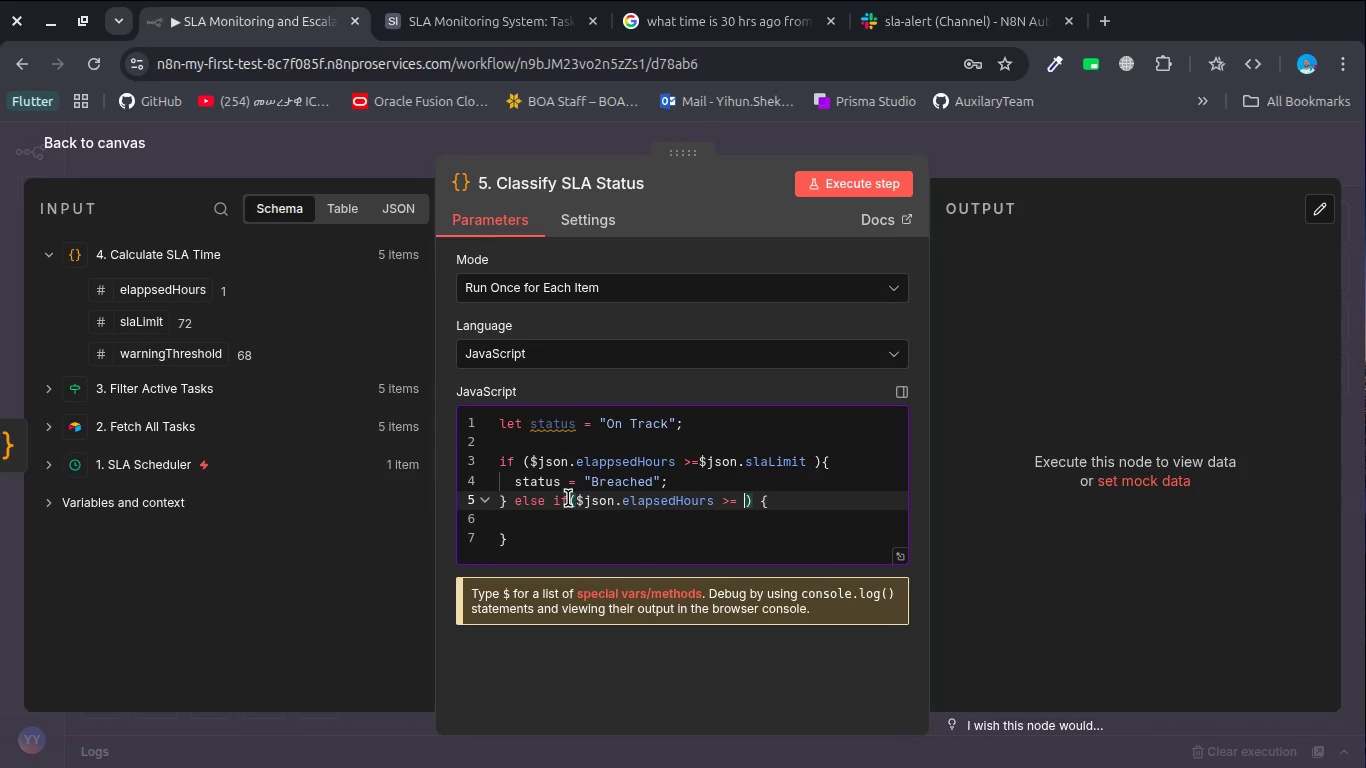 
key(Space)
 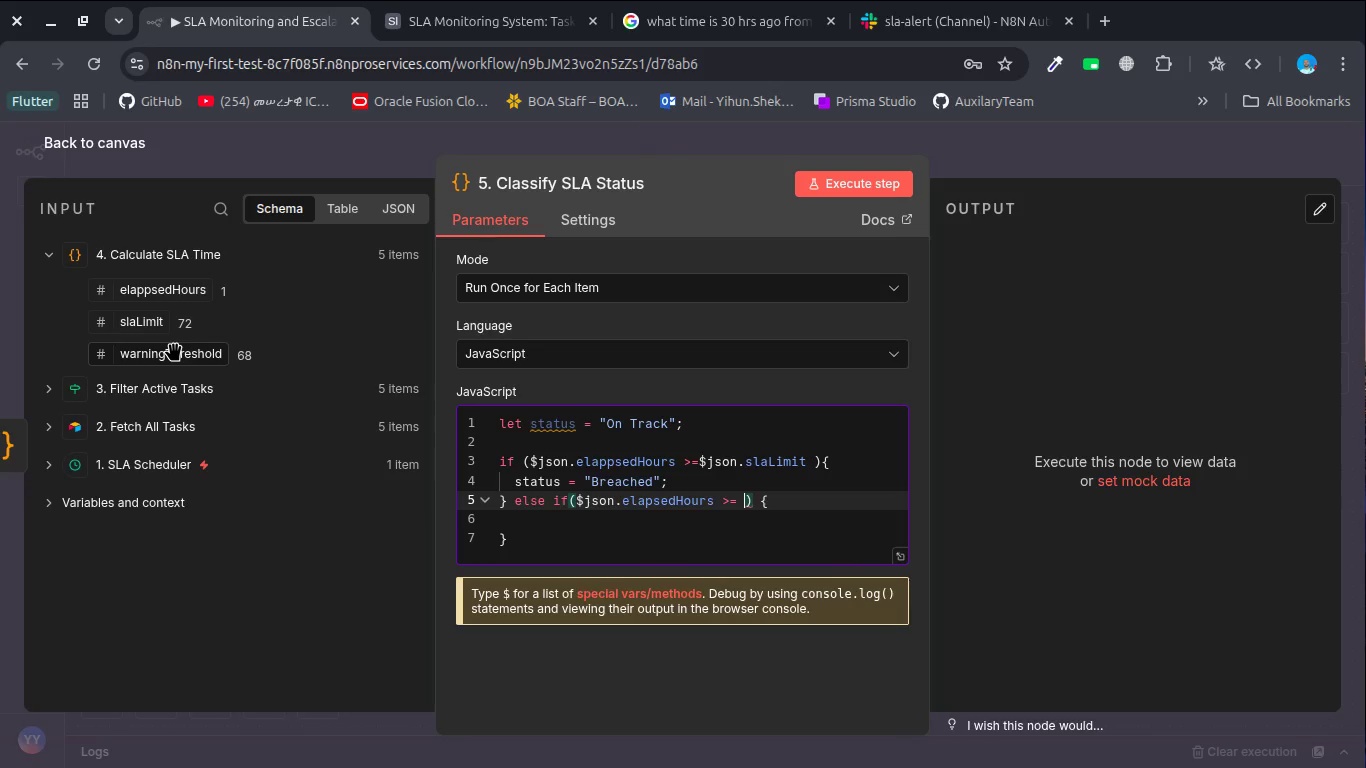 
left_click_drag(start_coordinate=[174, 345], to_coordinate=[745, 504])
 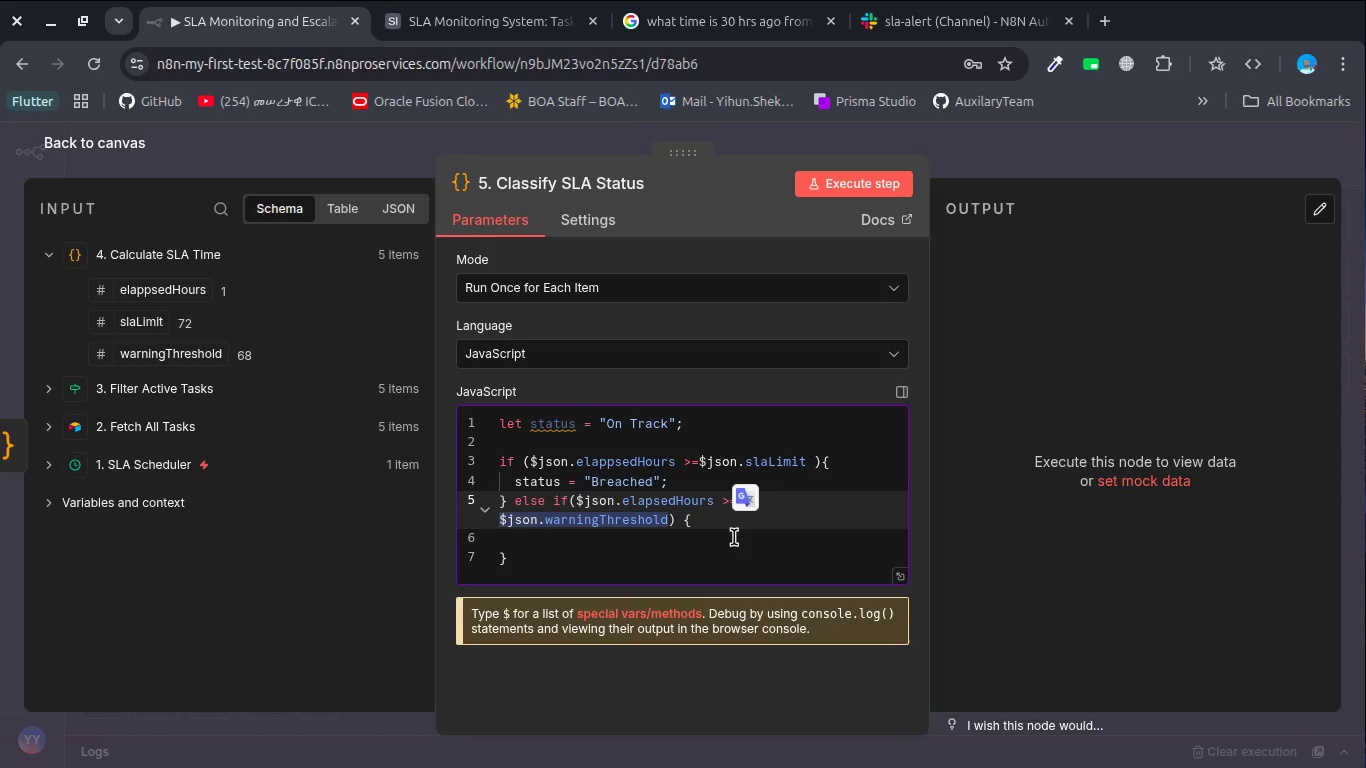 
left_click([703, 526])
 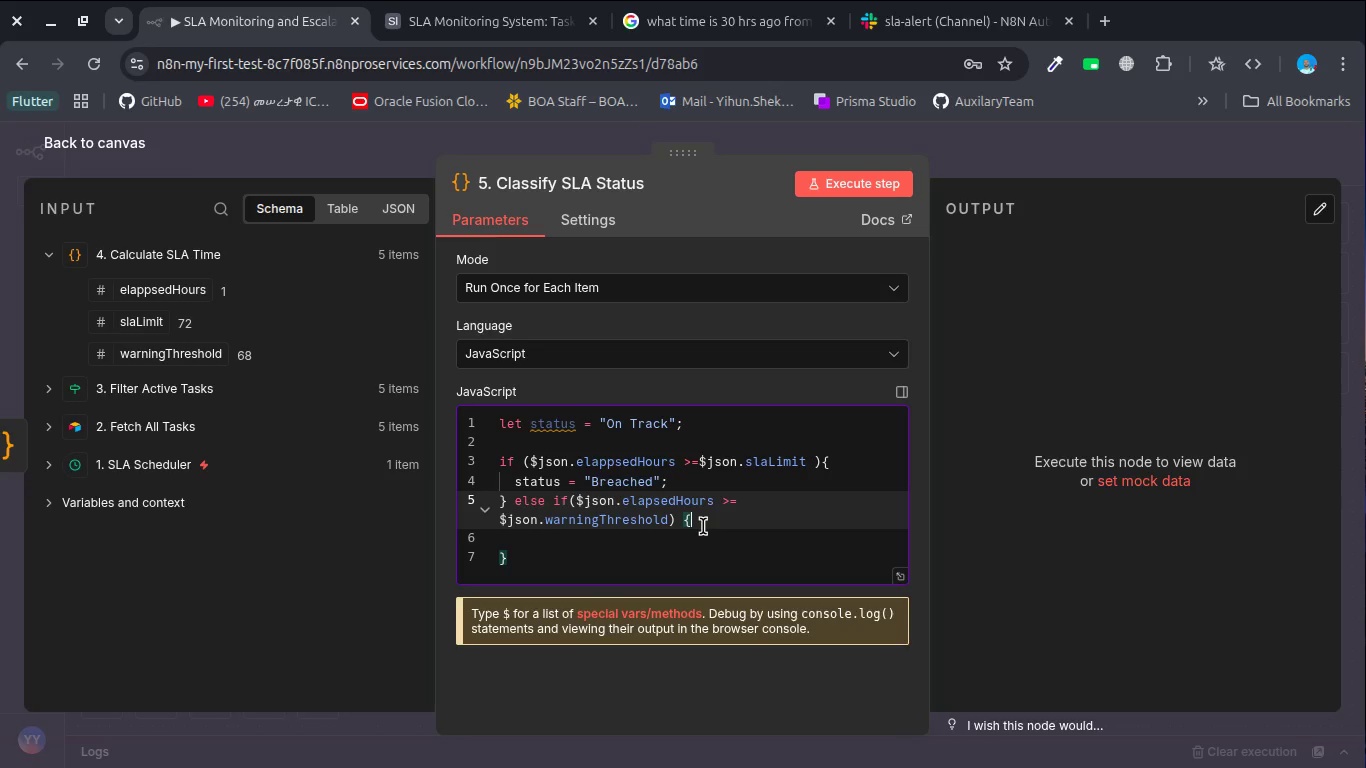 
key(Enter)
 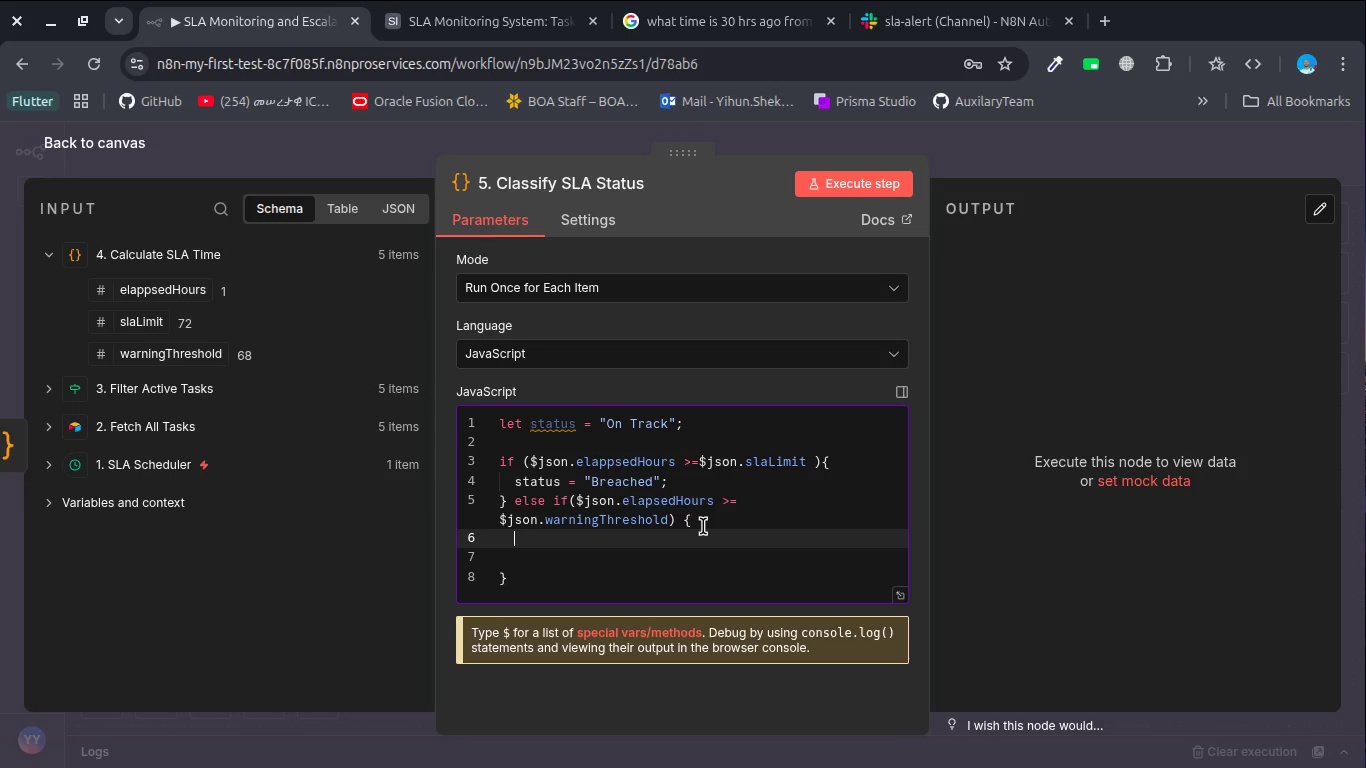 
type(stat)
 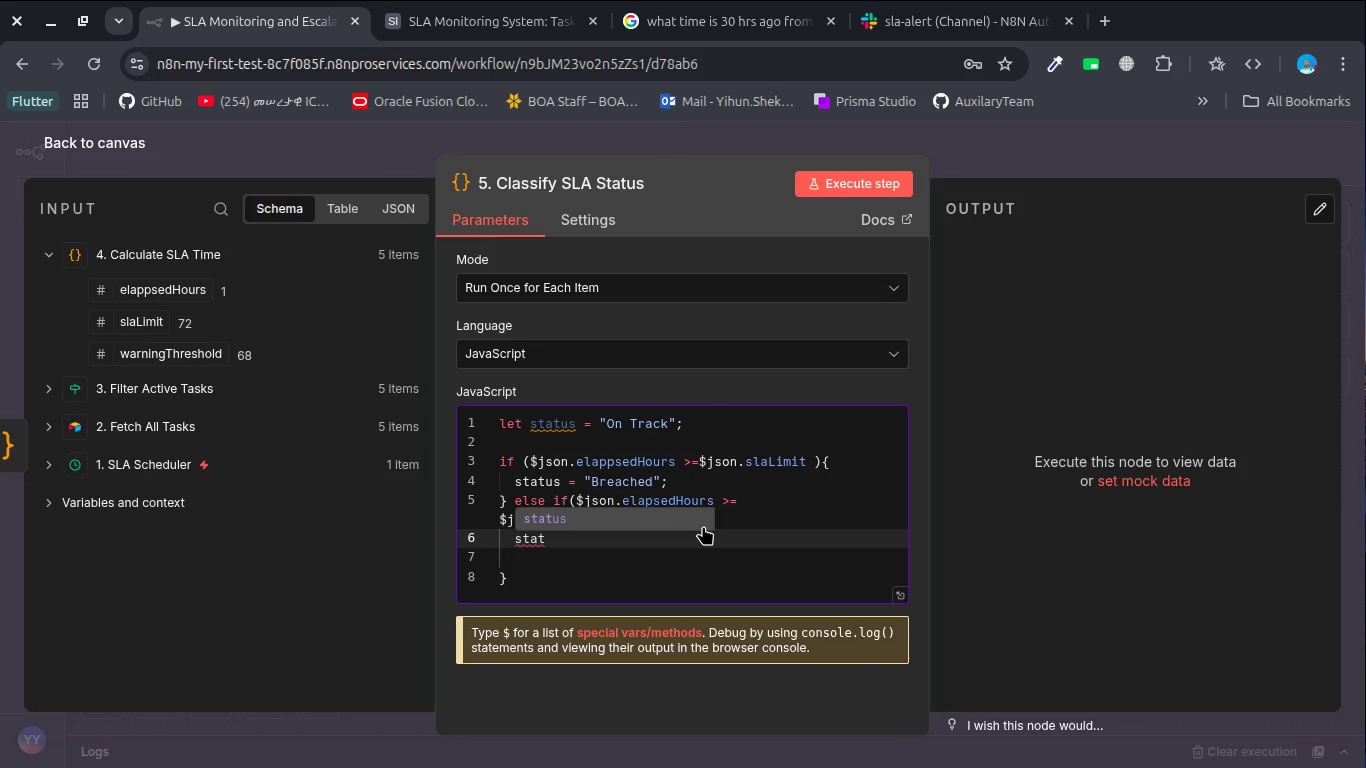 
key(Enter)
 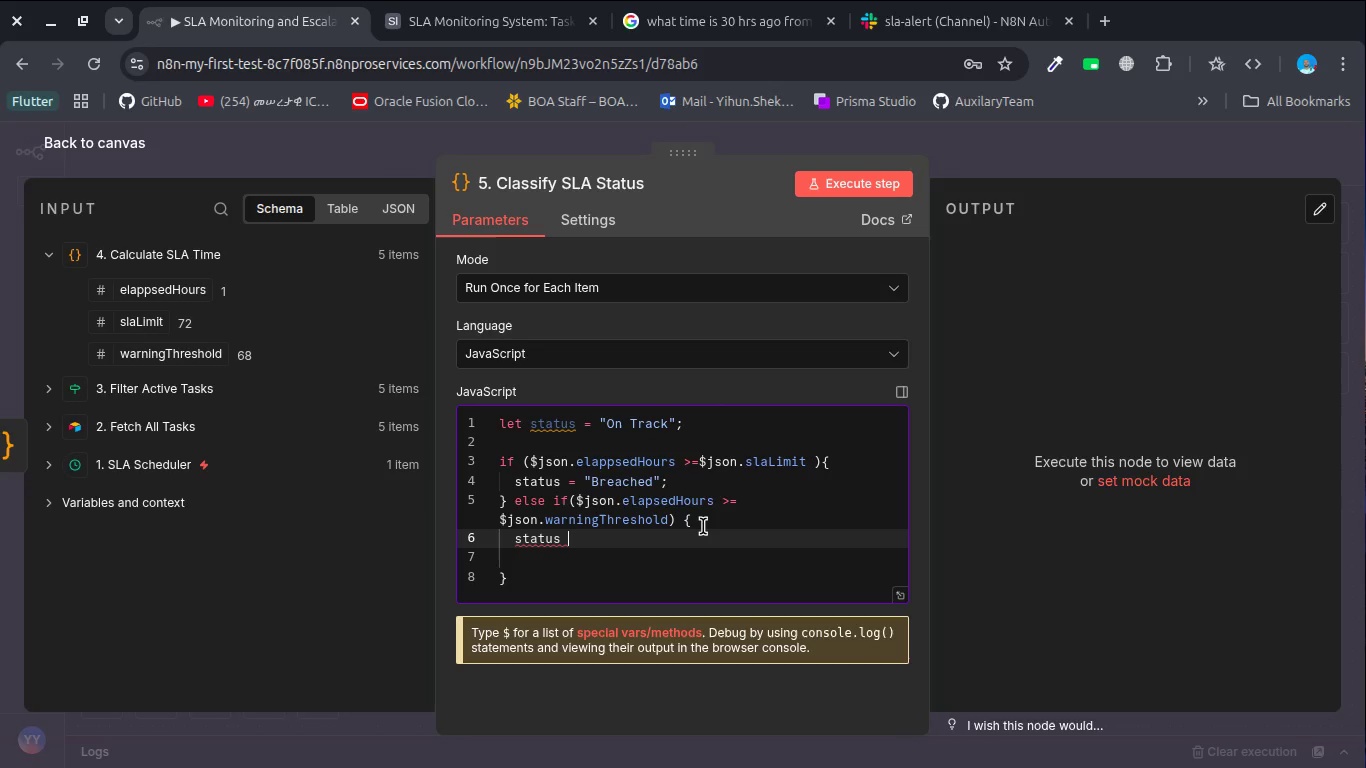 
type( = "Warning)
 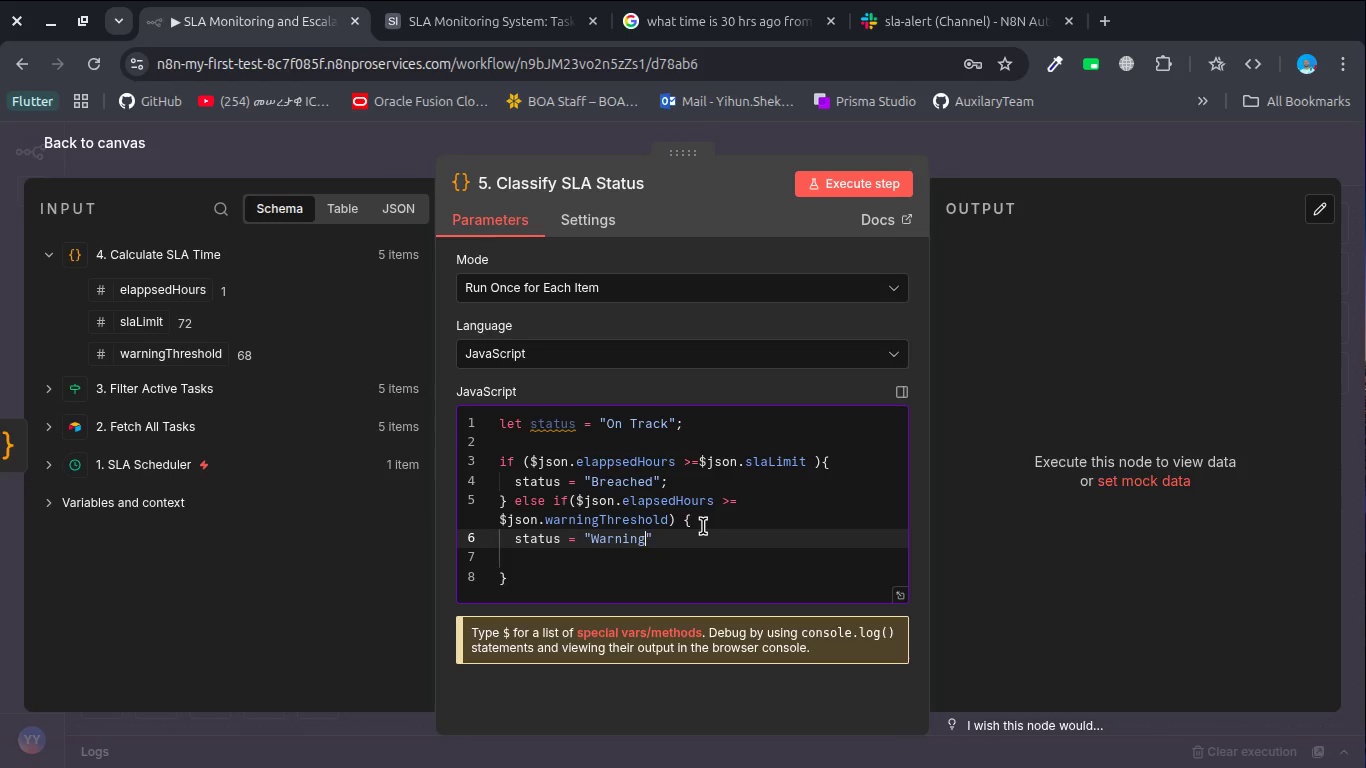 
key(ArrowRight)
 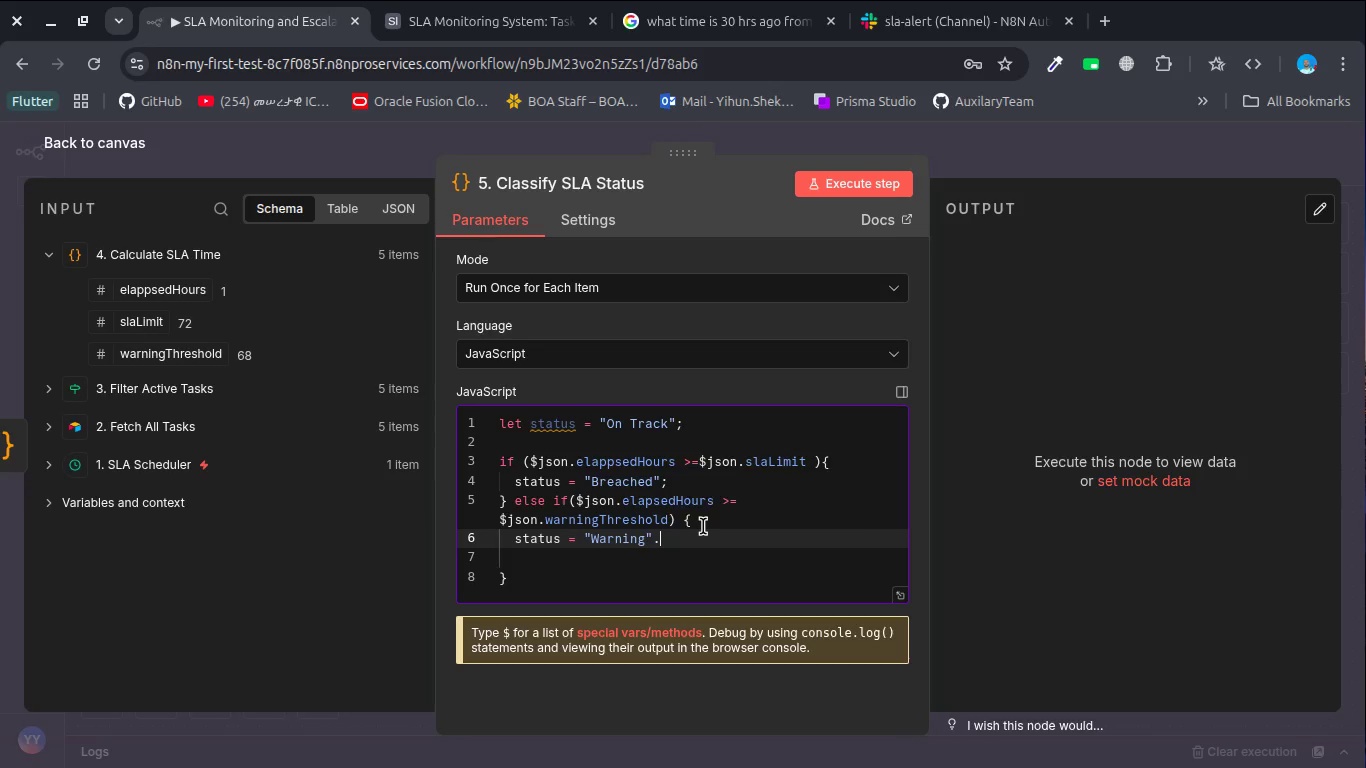 
key(Period)
 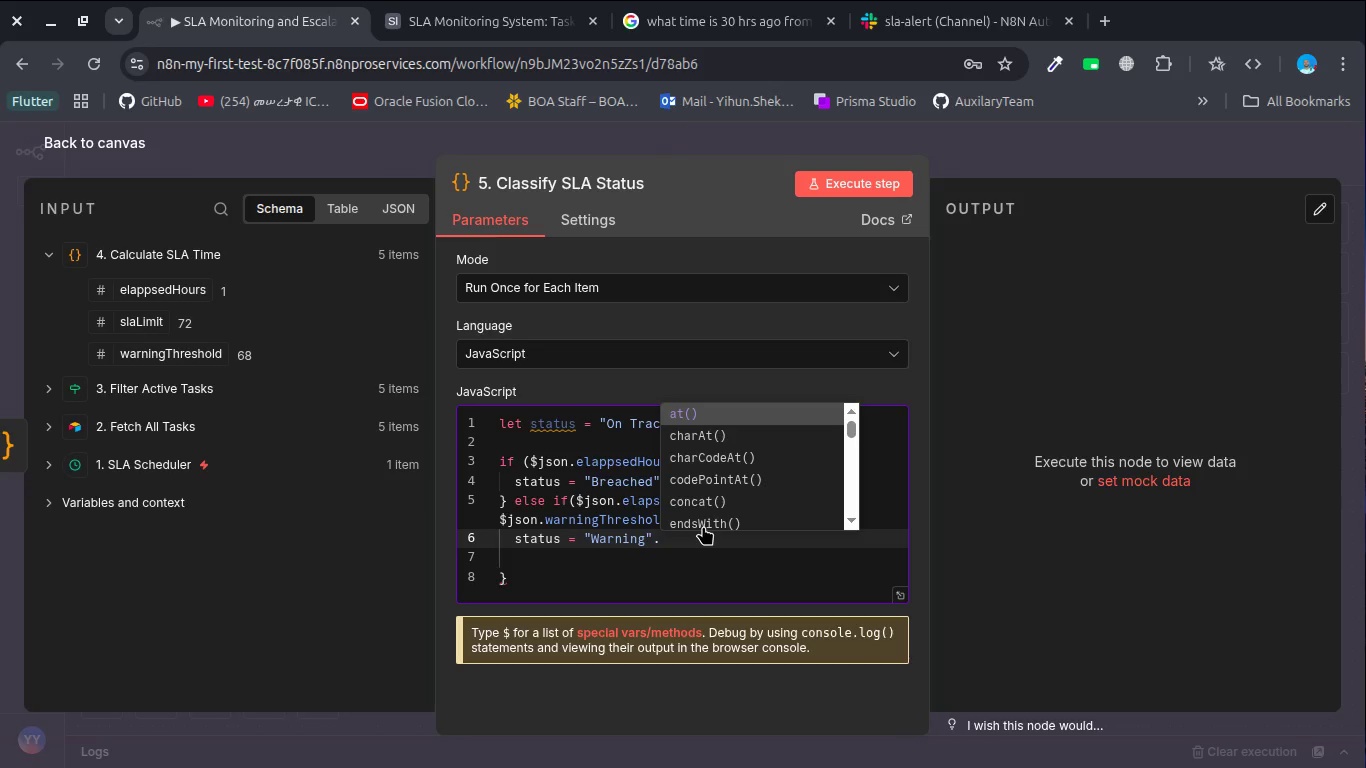 
key(Backspace)
 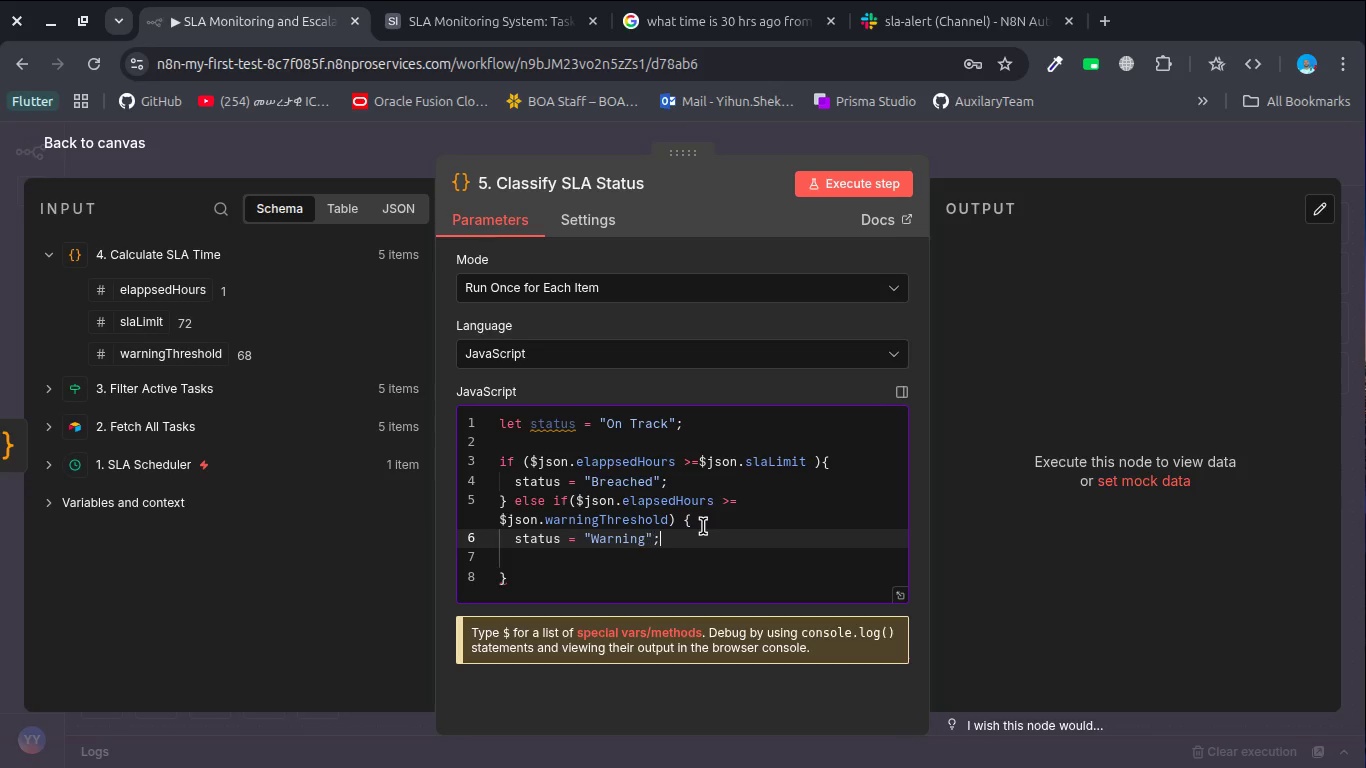 
key(Semicolon)
 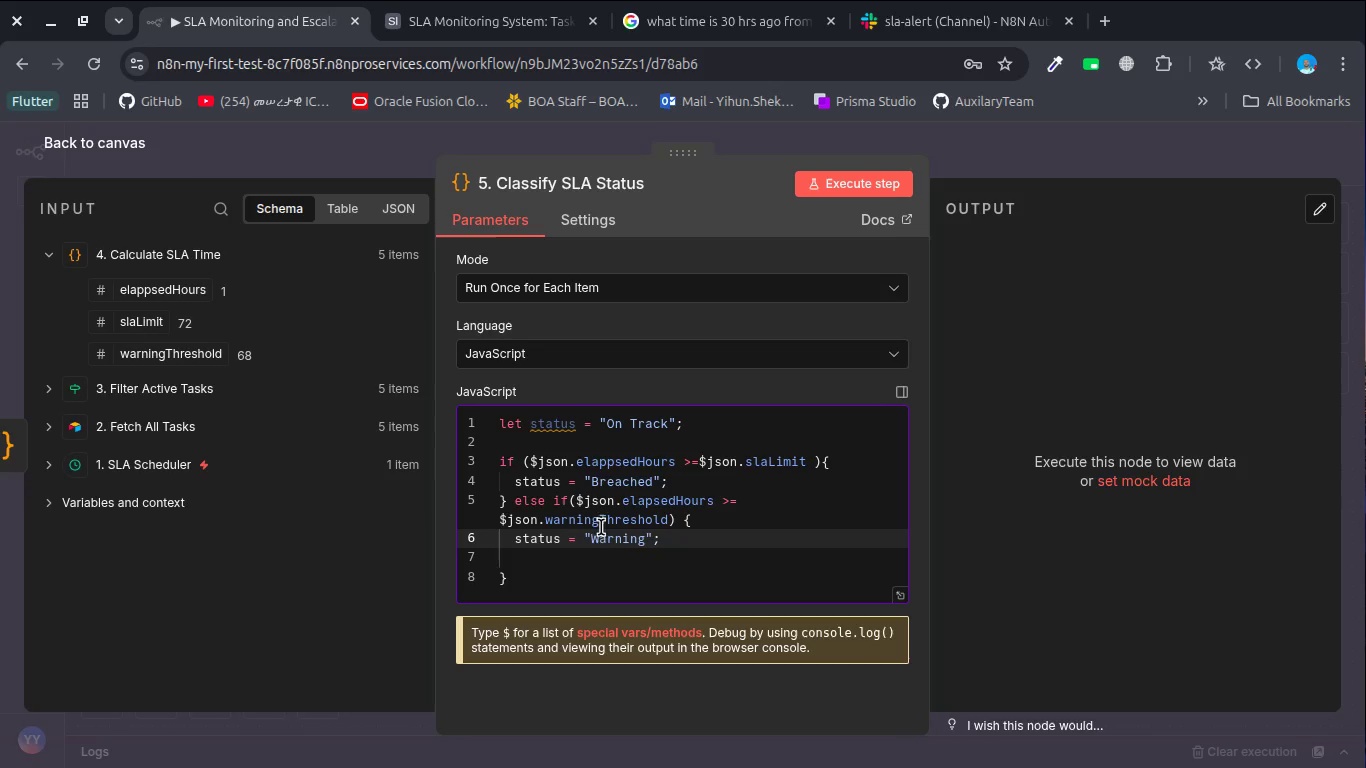 
left_click([552, 558])
 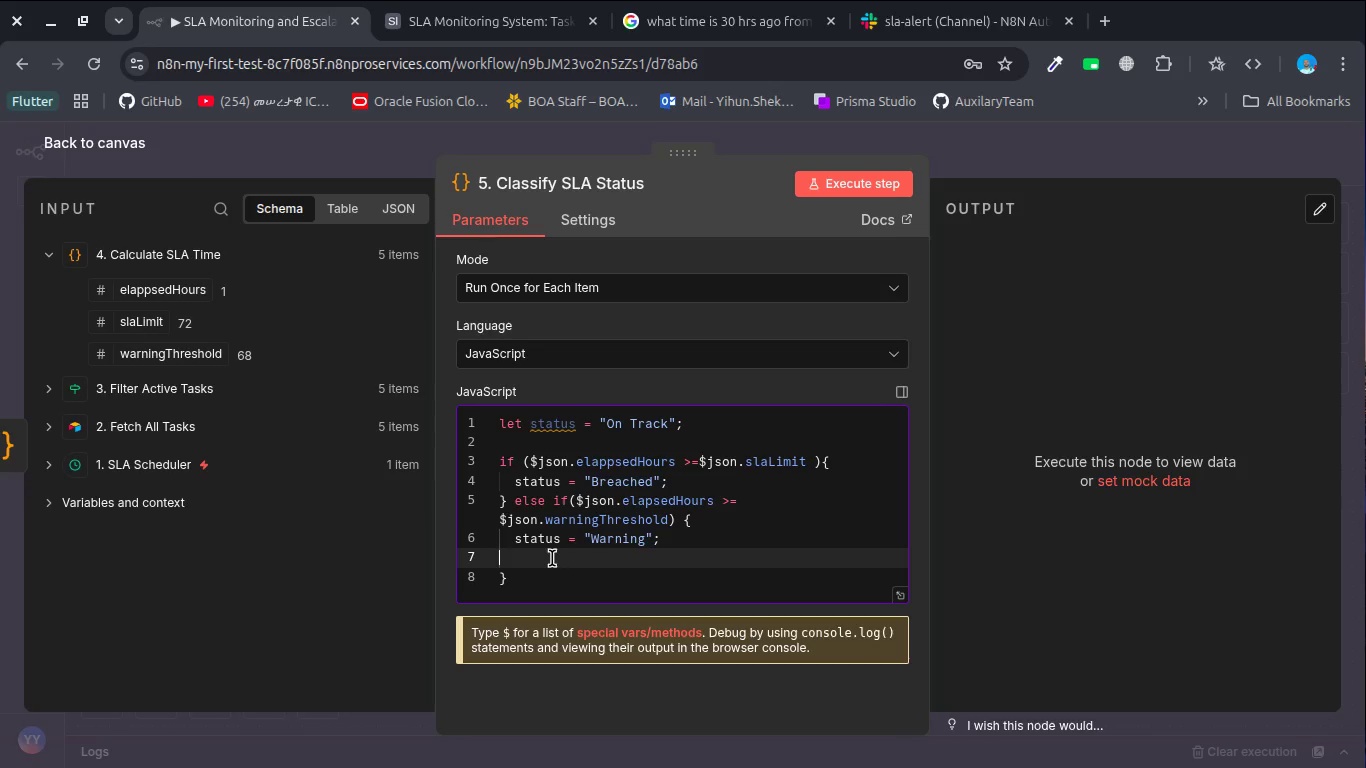 
key(Backspace)
 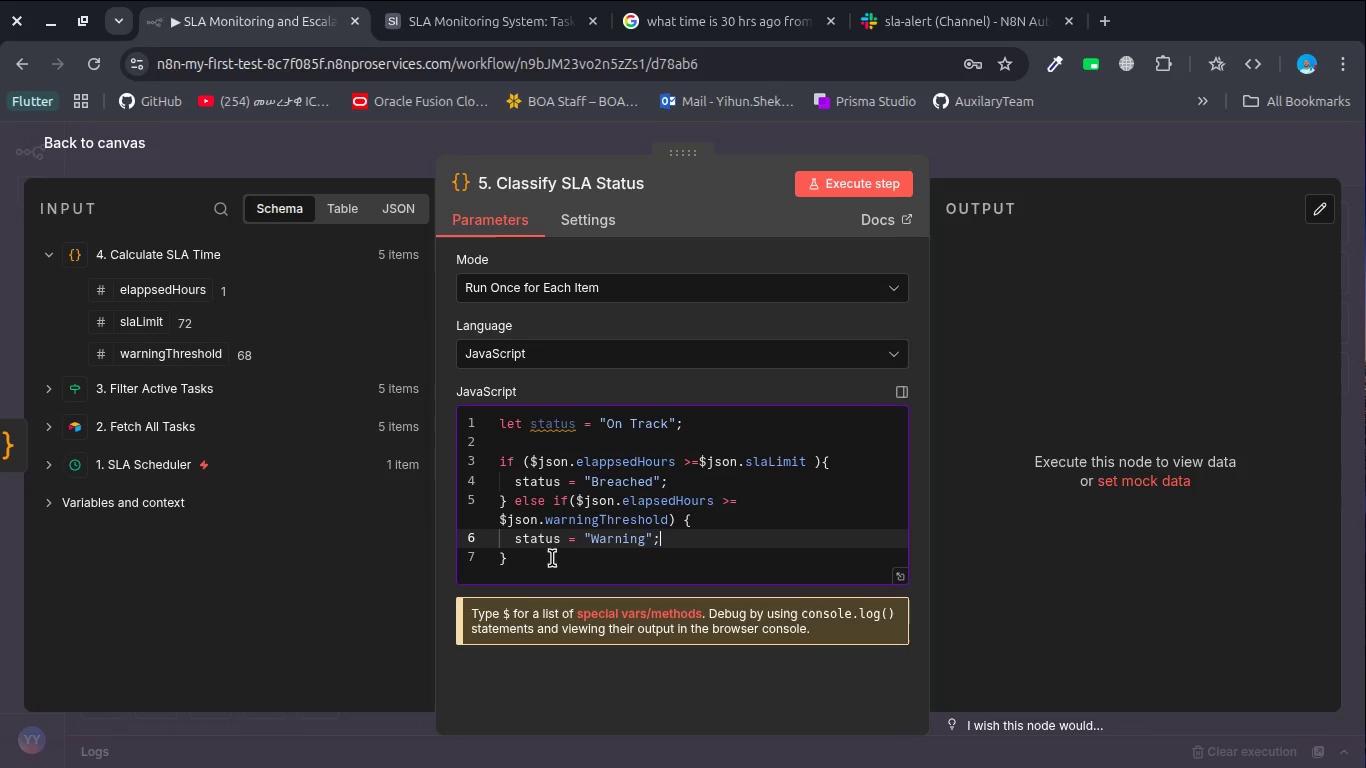 
key(Backspace)
 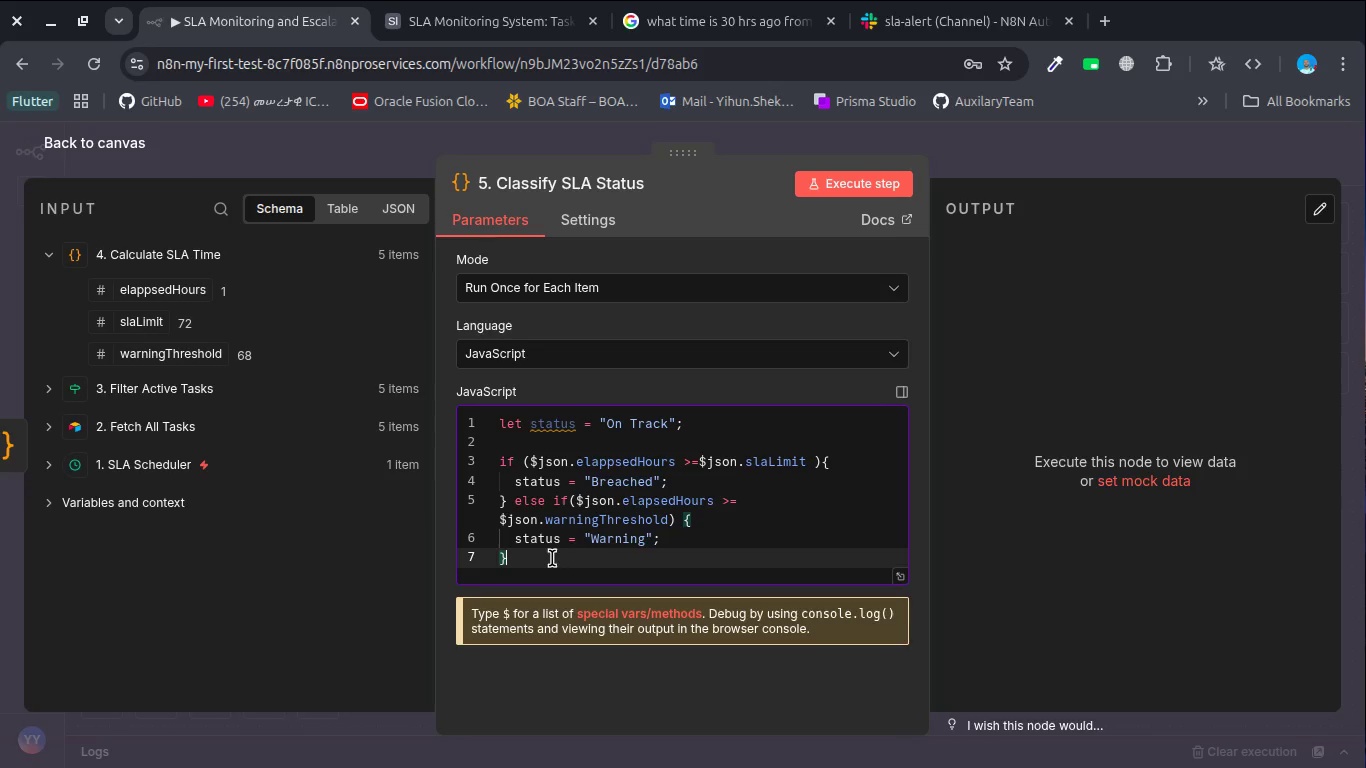 
left_click([552, 558])
 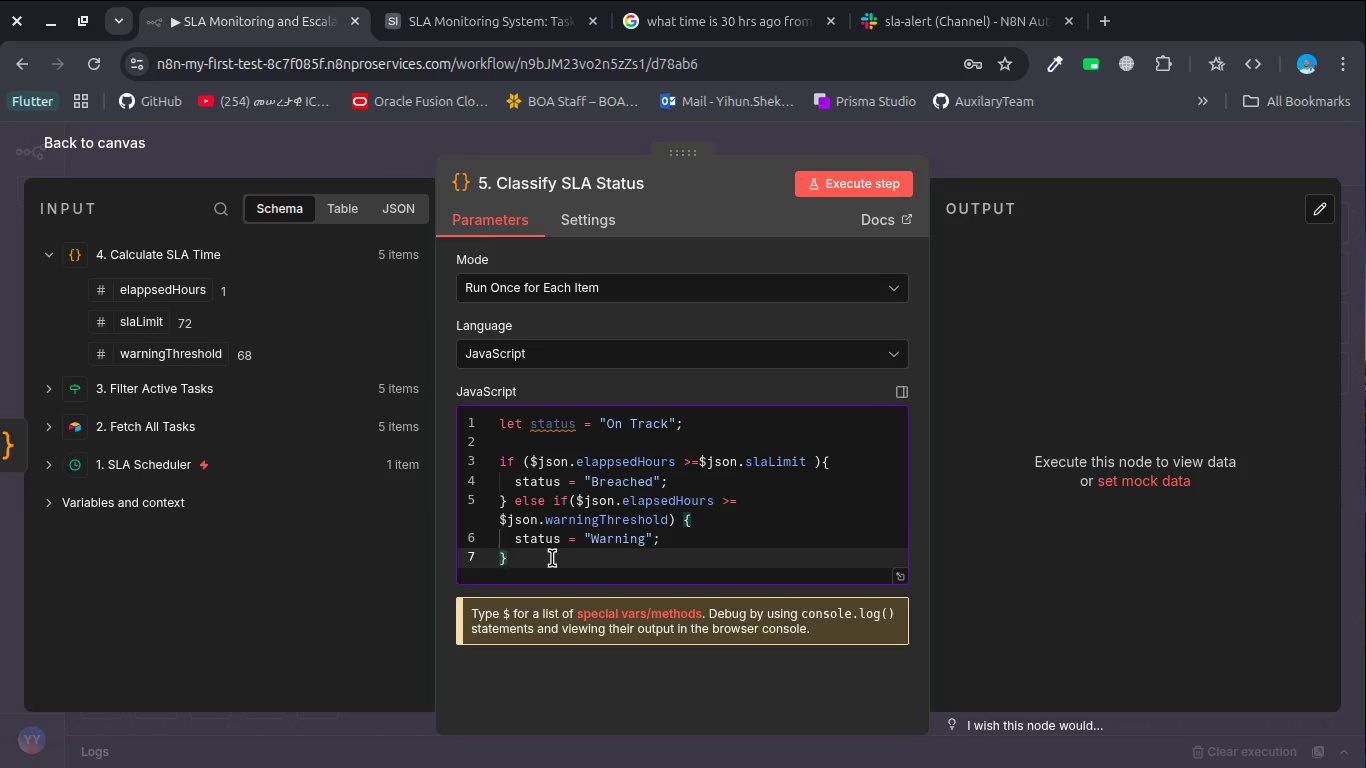 
key(Enter)
 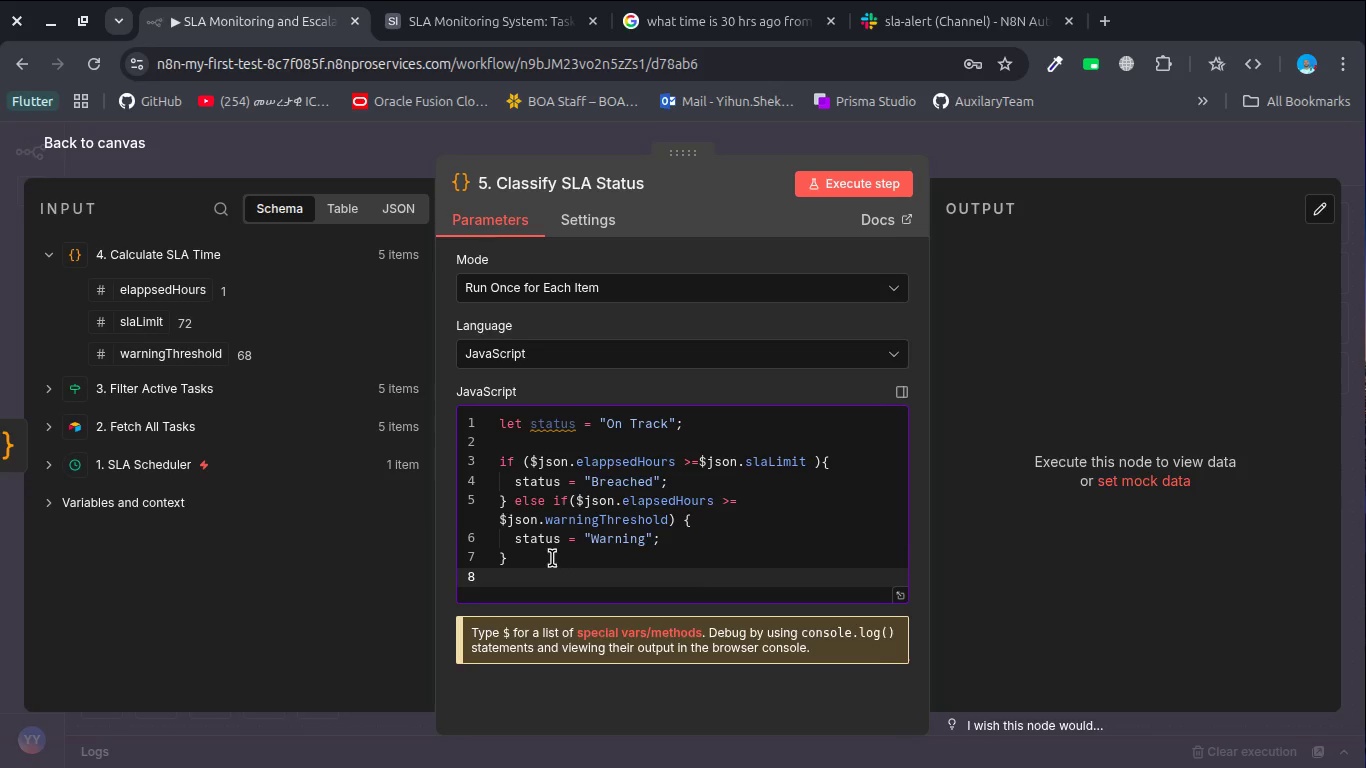 
key(Enter)
 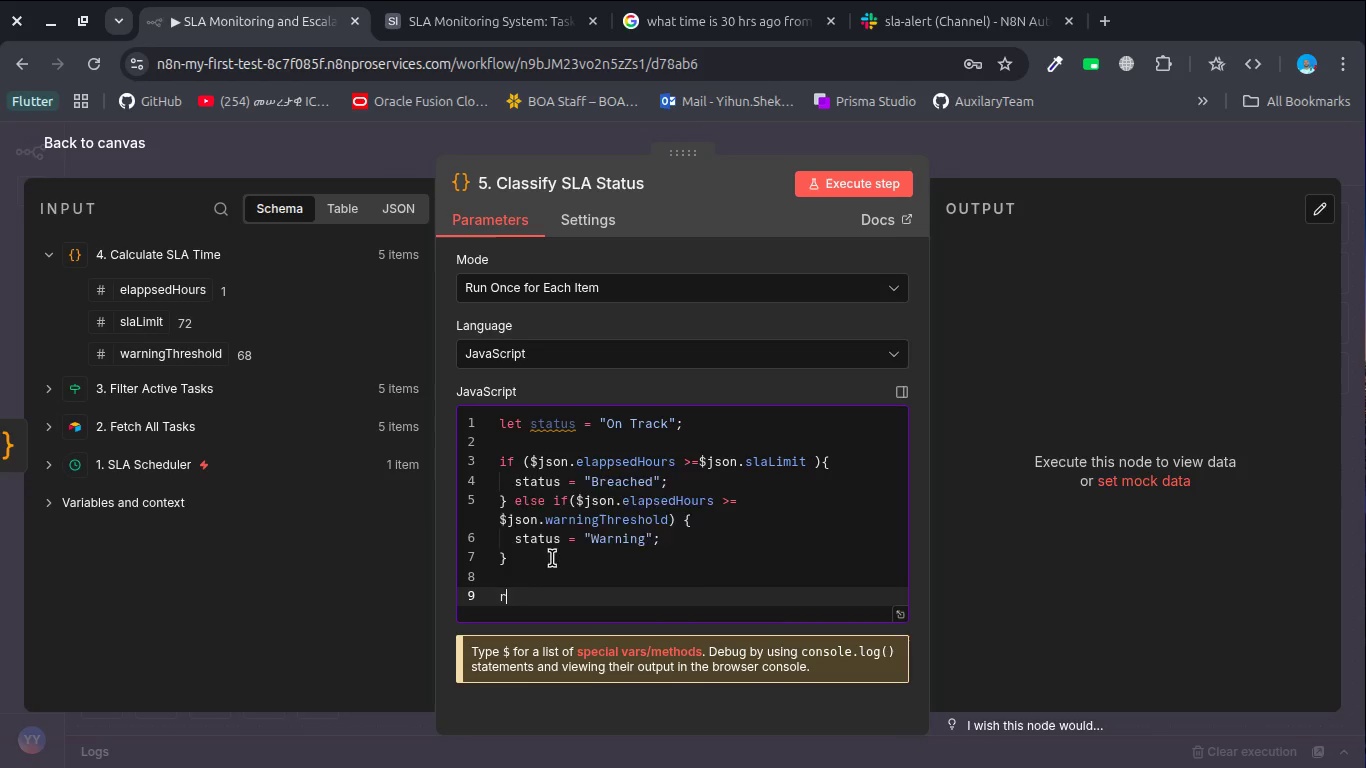 
type(retuun)
key(Backspace)
key(Backspace)
type(rn {)
 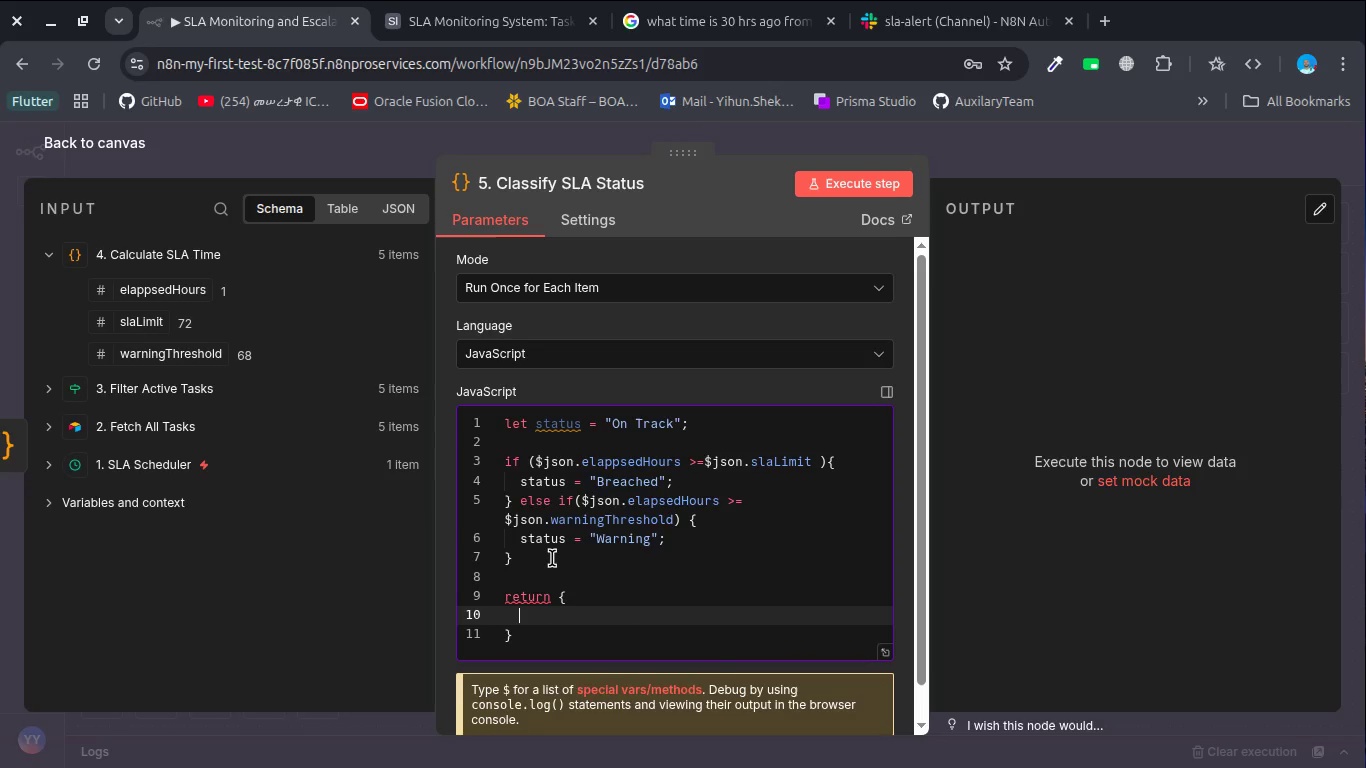 
 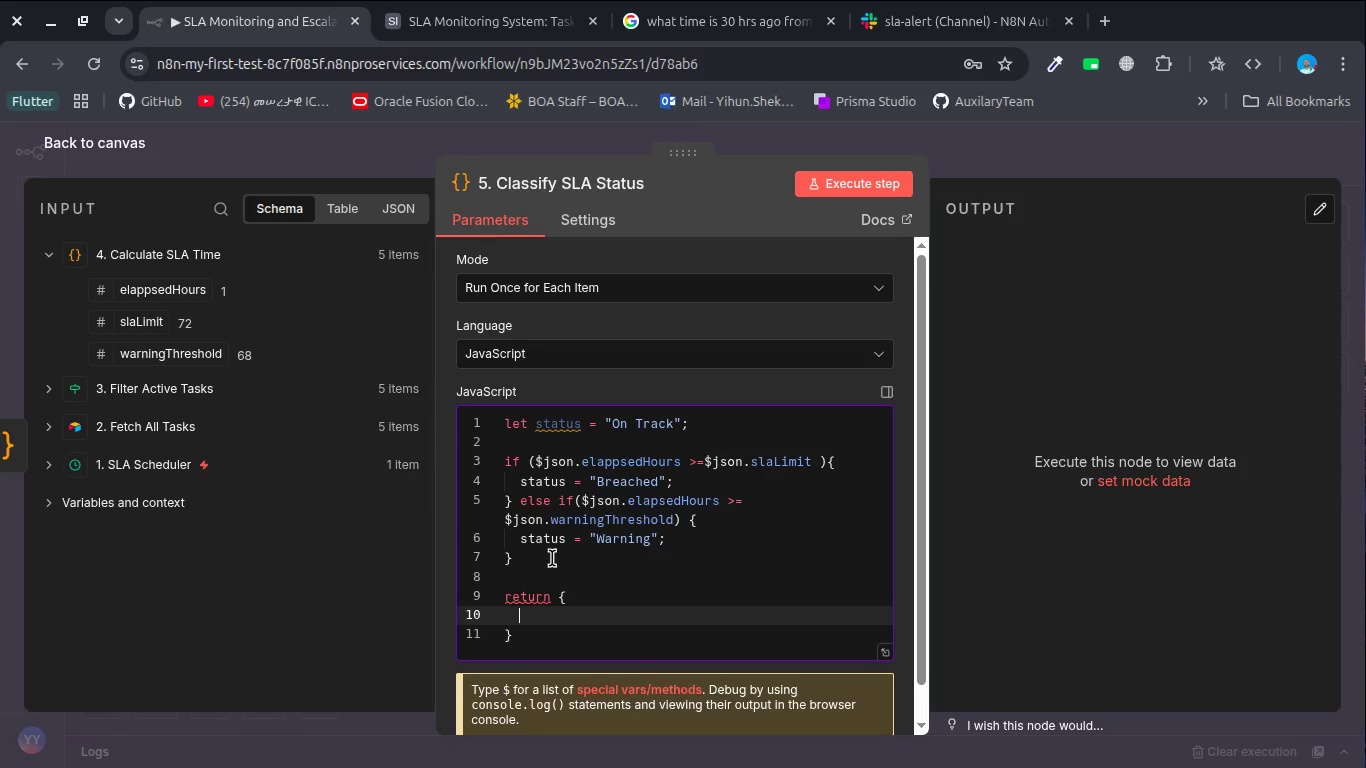 
key(Enter)
 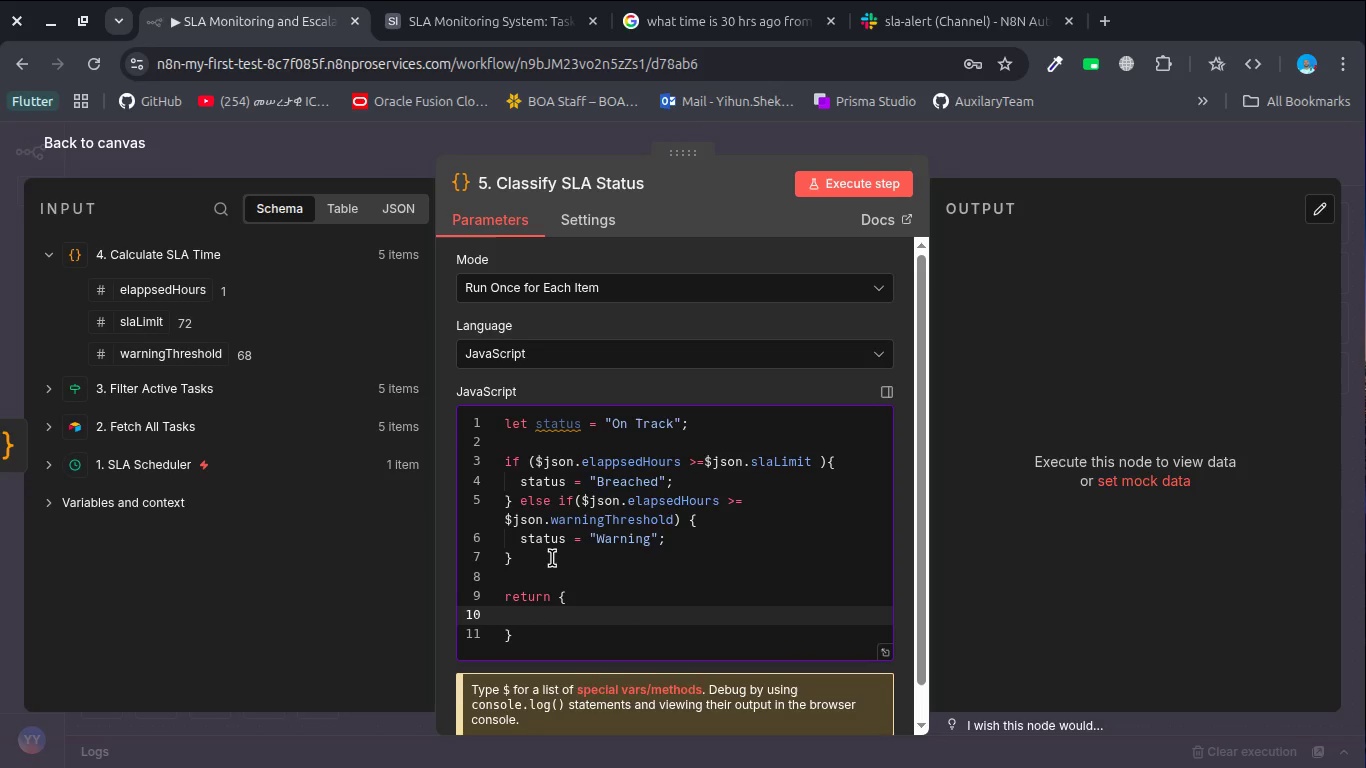 
type(jsom)
key(Backspace)
type(m)
key(Backspace)
type(n)
 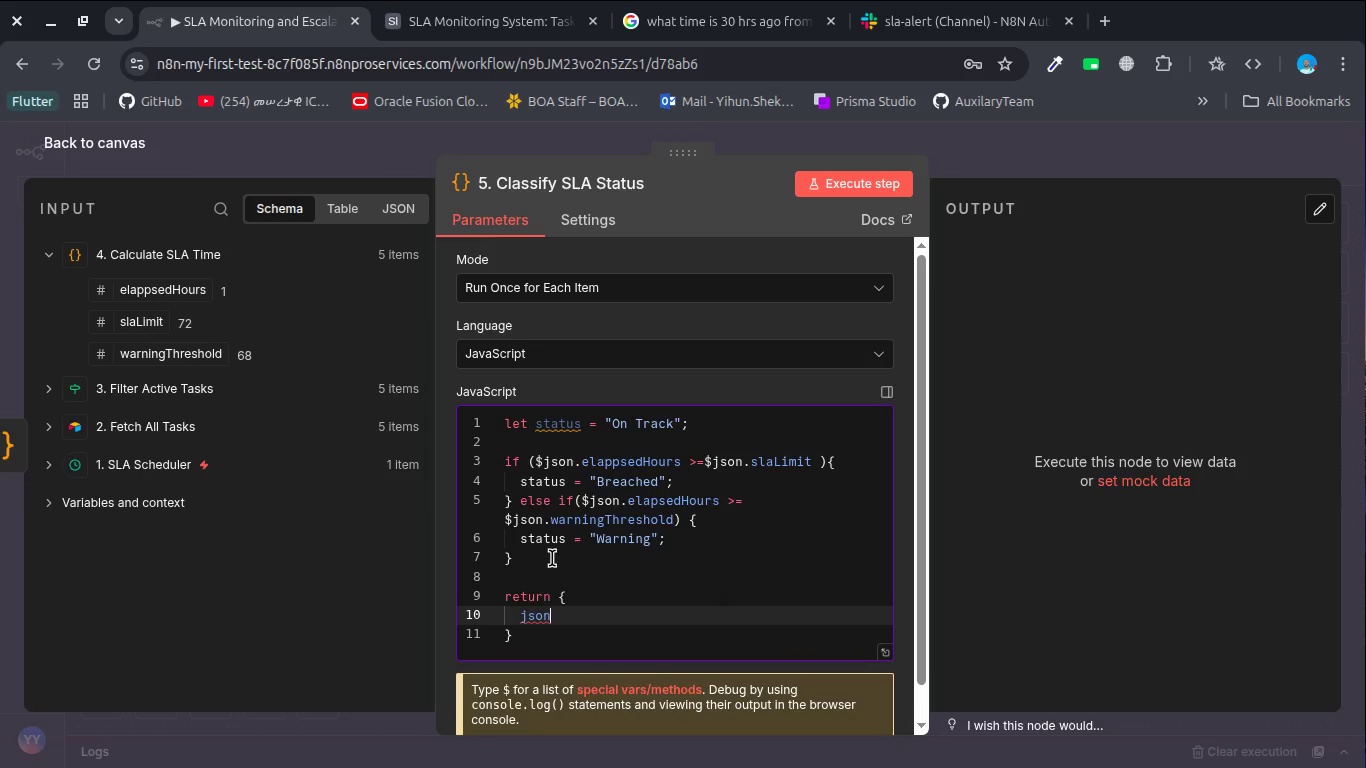 
key(Enter)
 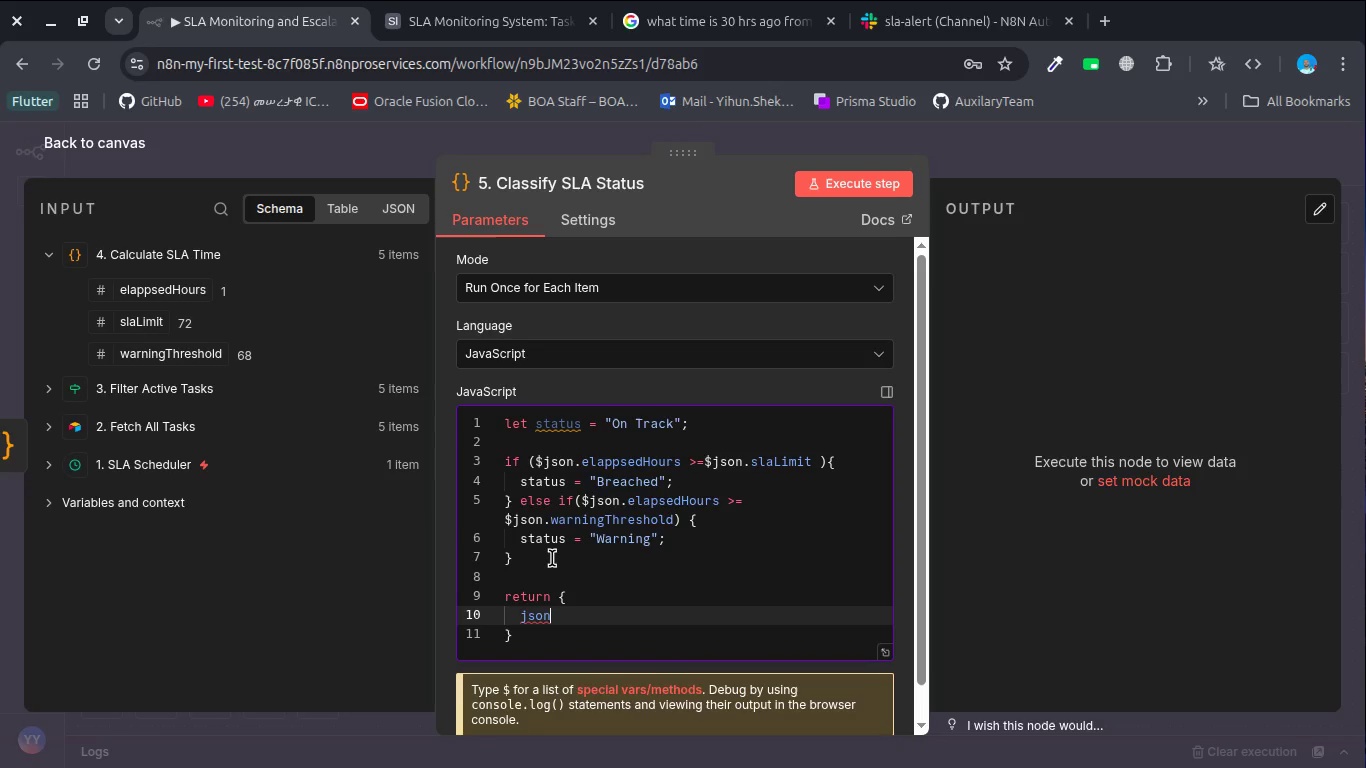 
key(Shift+Quote)
 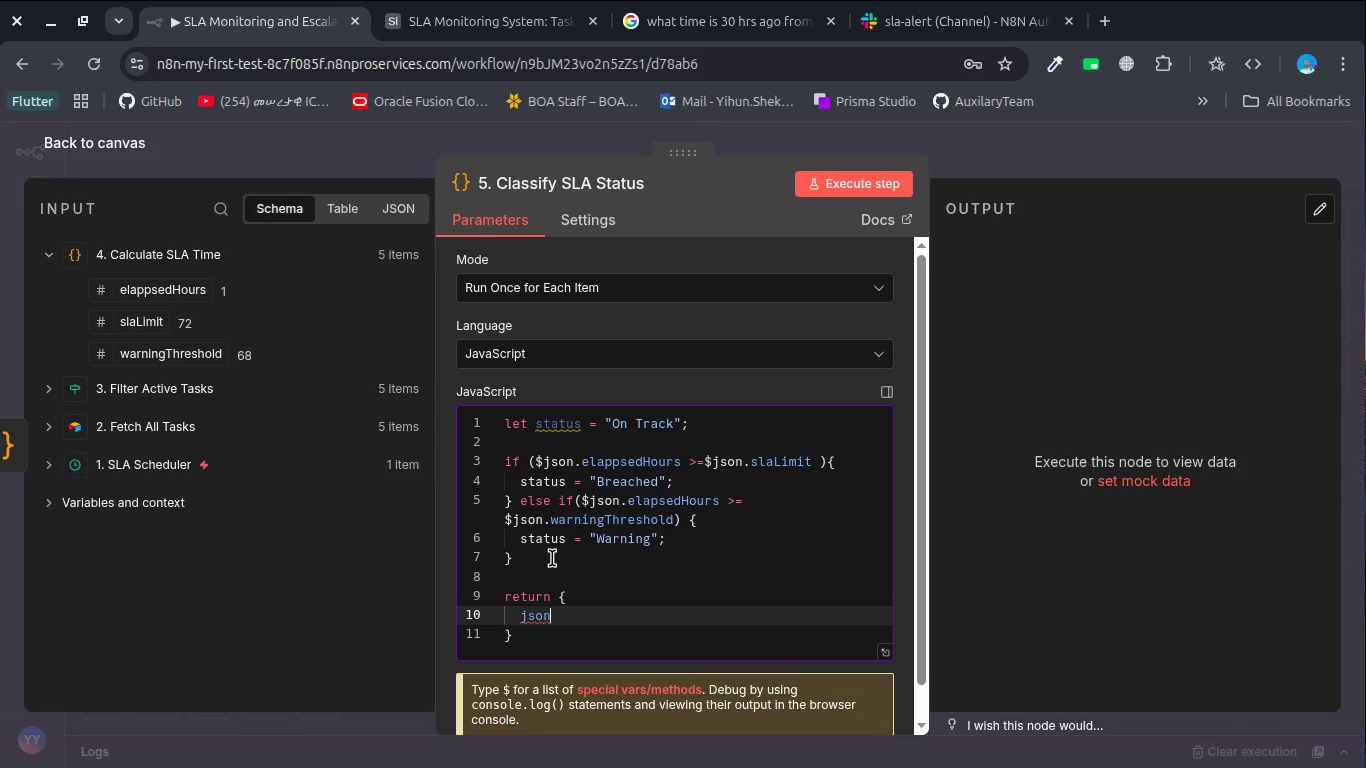 
key(Backspace)
 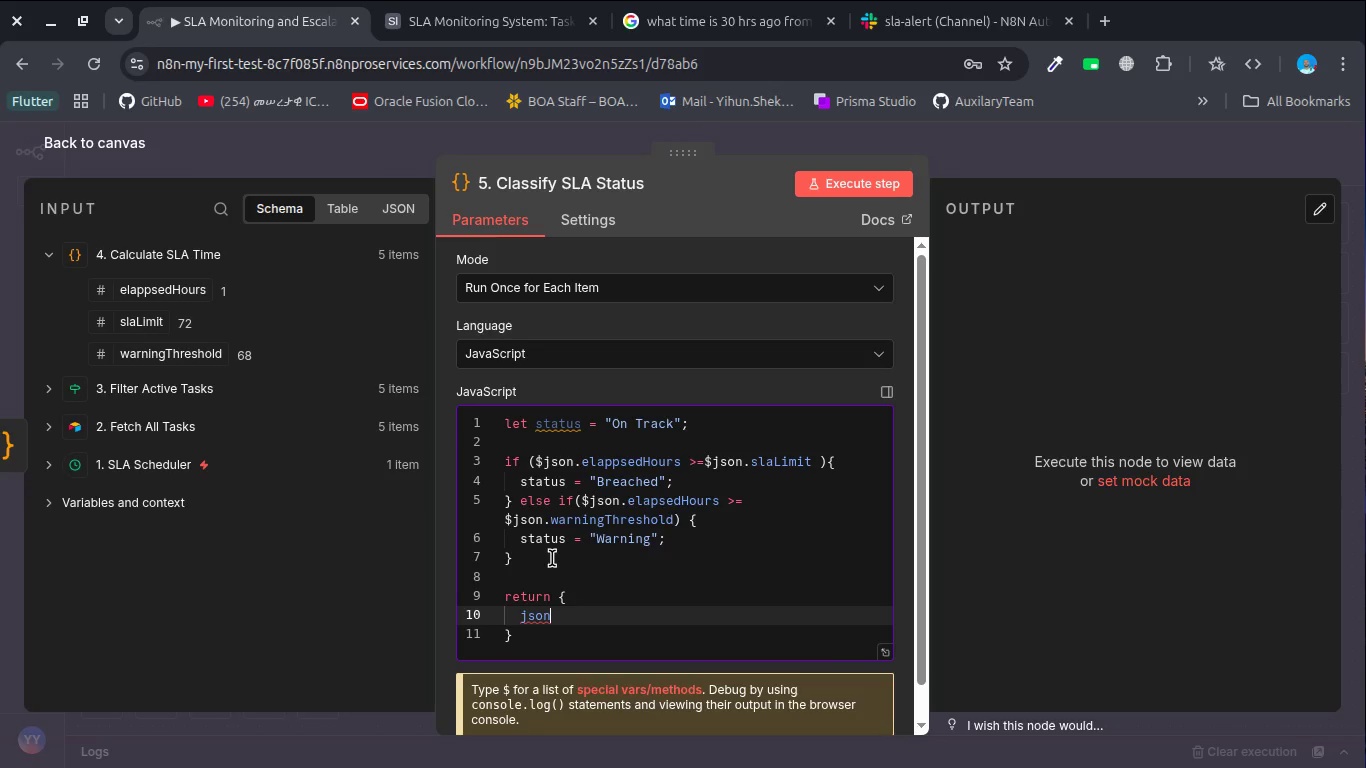 
key(Shift+BracketLeft)
 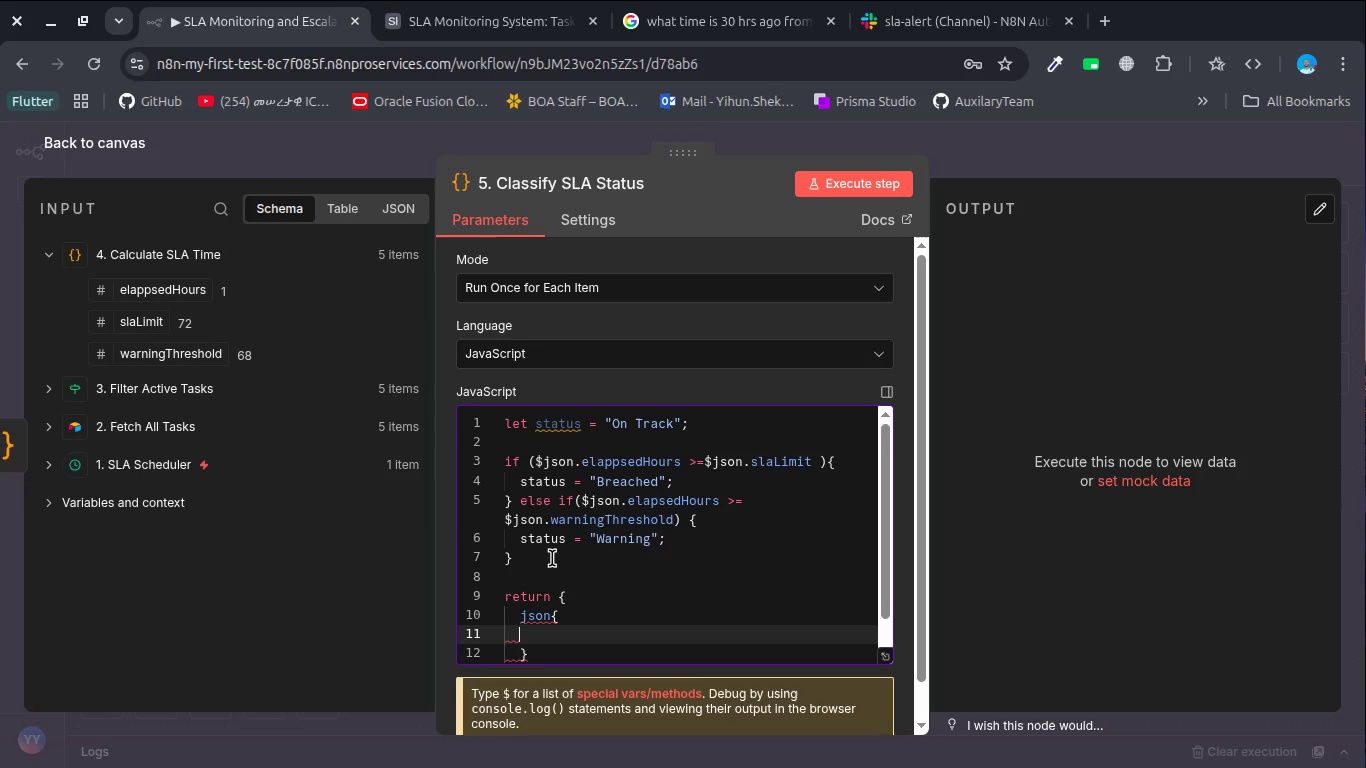 
key(Enter)
 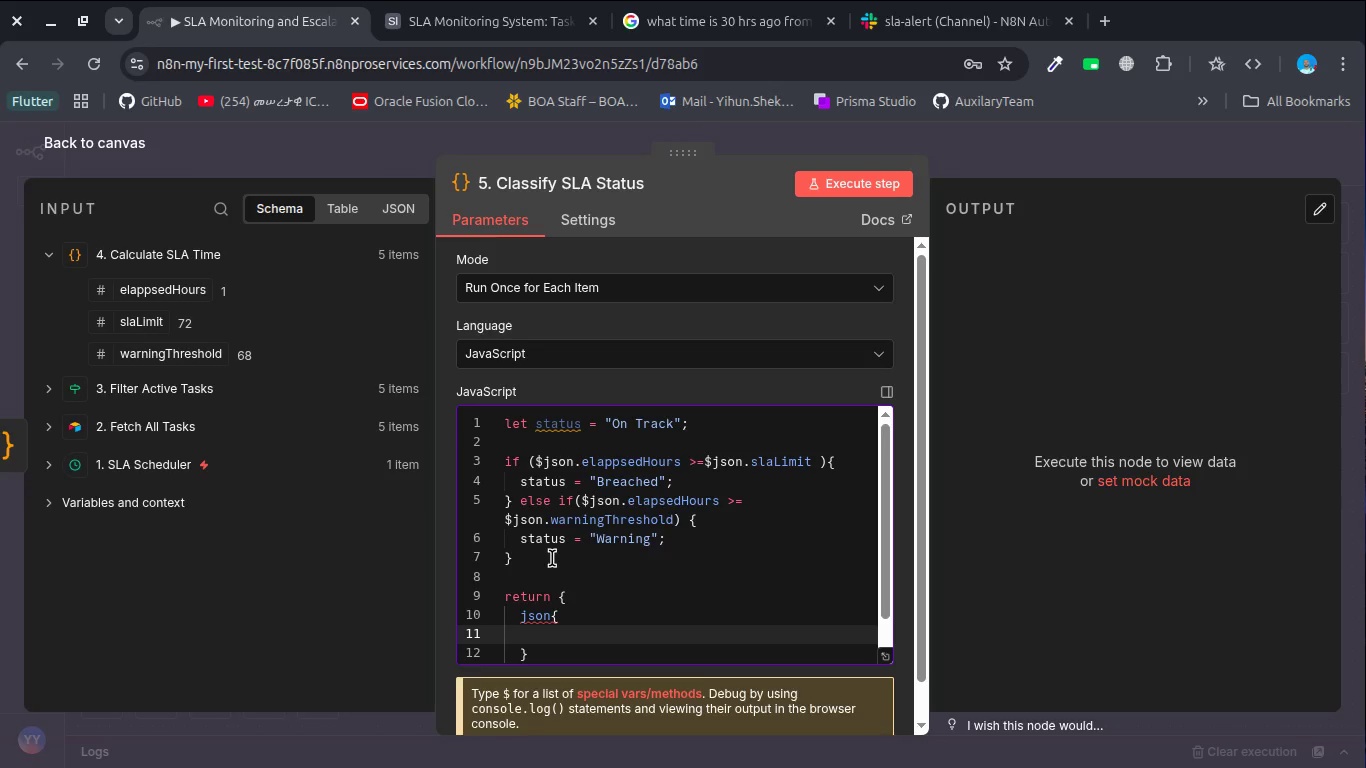 
type(com[)
key(Backspace)
key(Backspace)
key(Backspace)
key(Backspace)
type(...$json)
 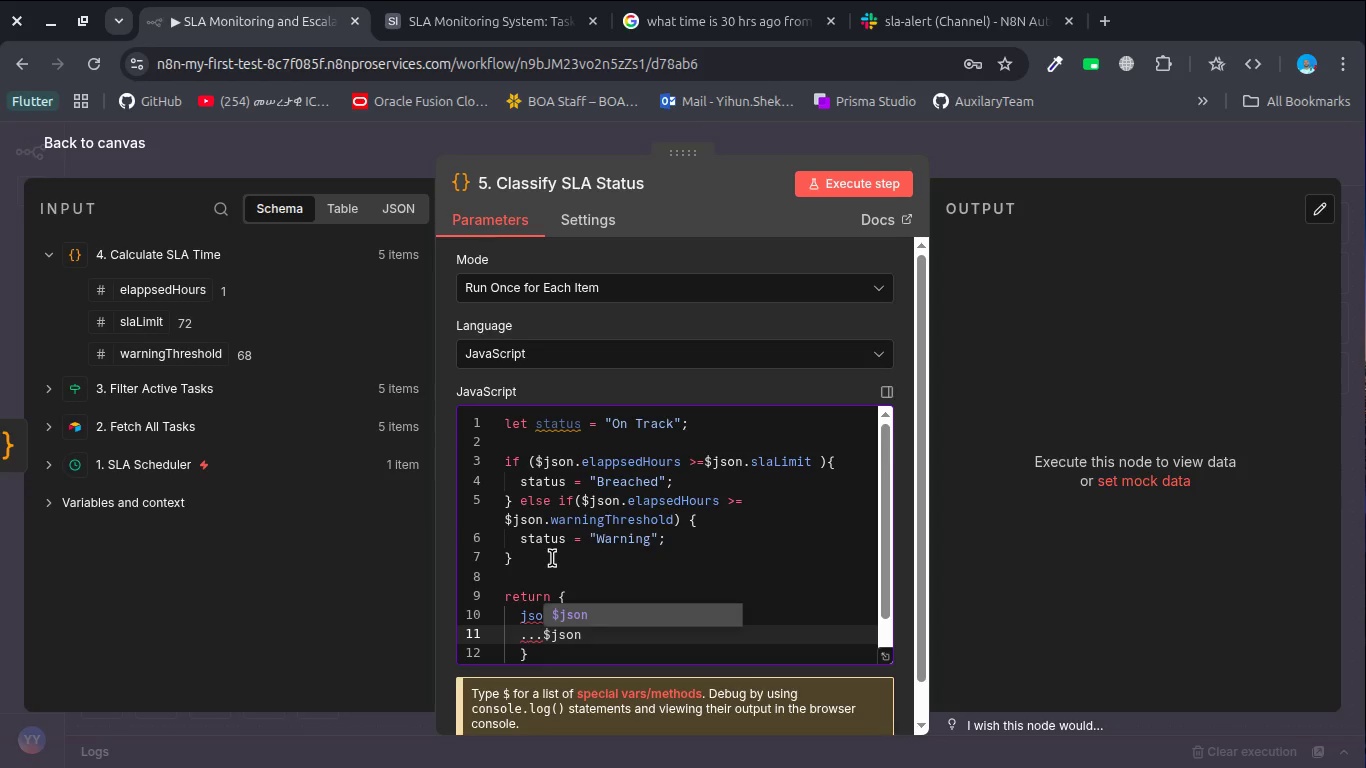 
key(Enter)
 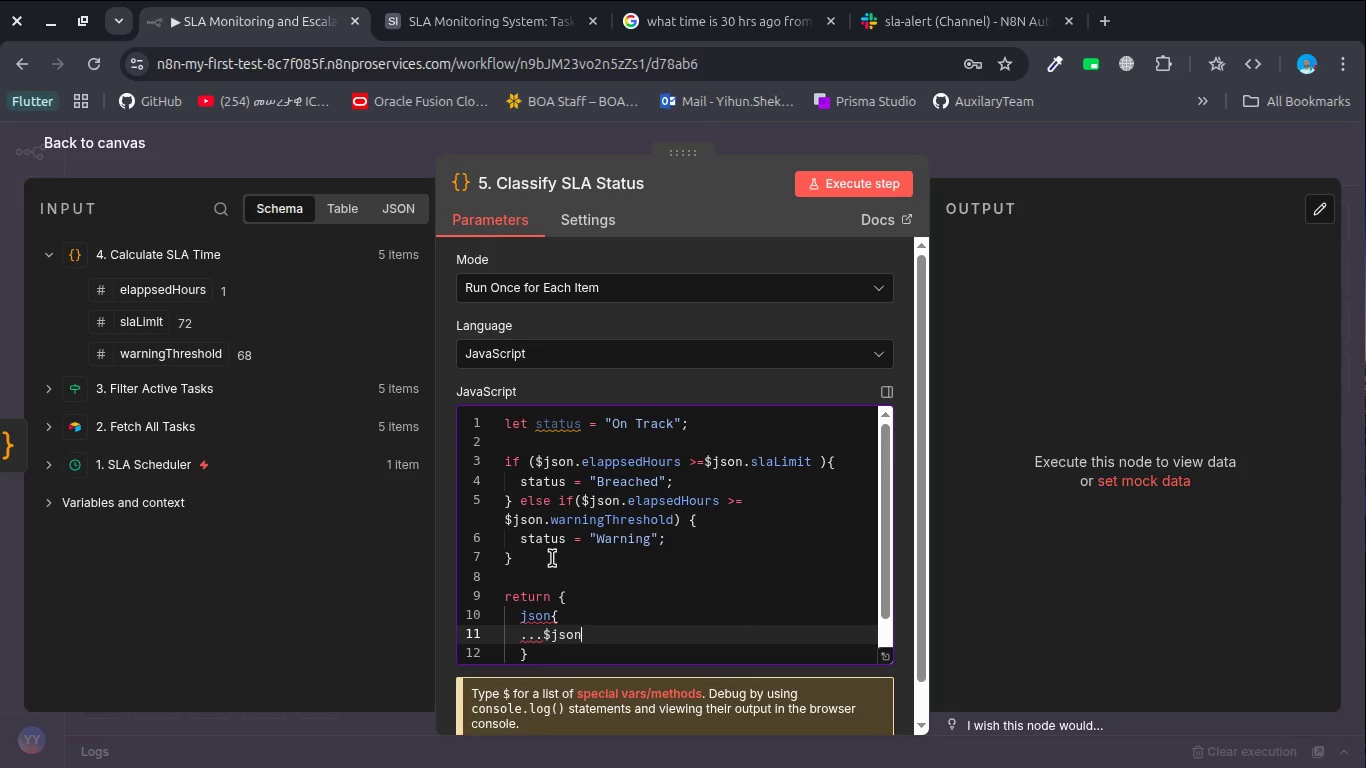 
key(Comma)
 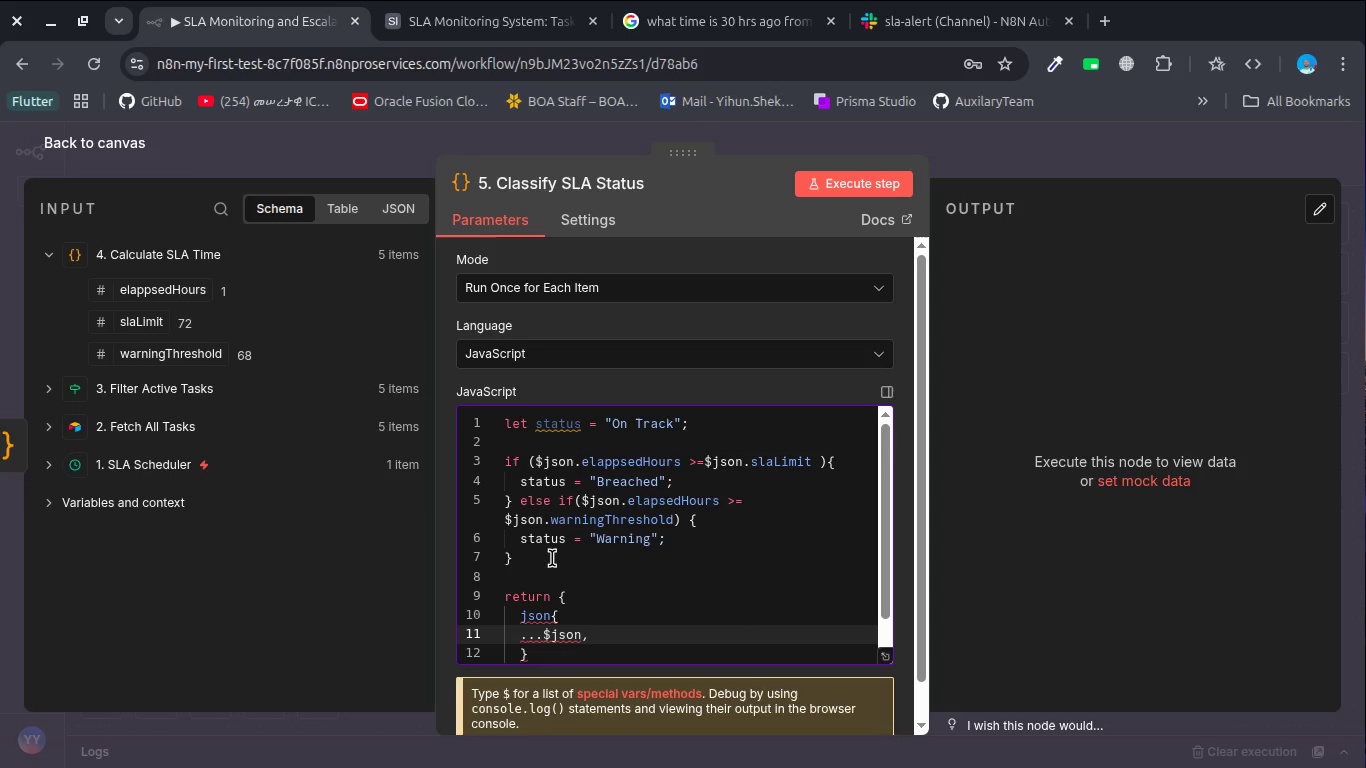 
key(Enter)
 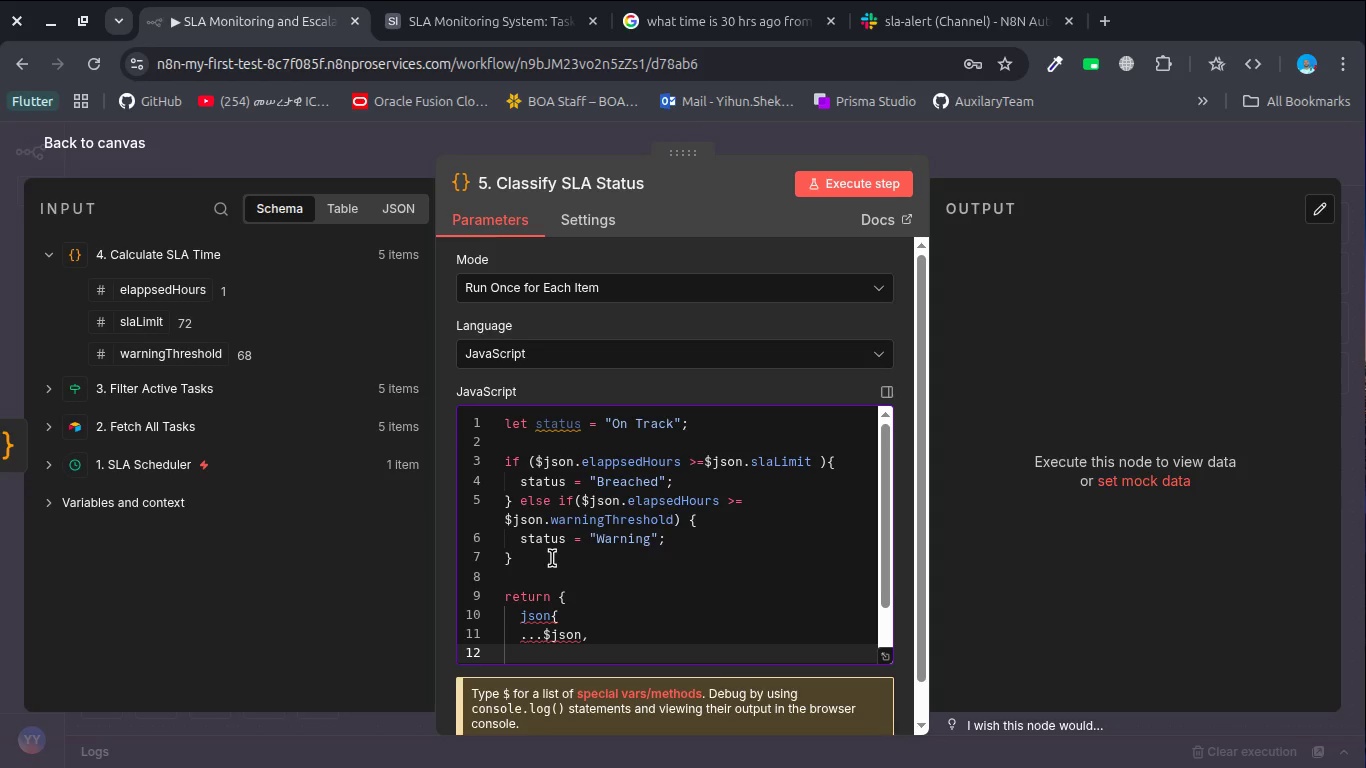 
type(computed)
 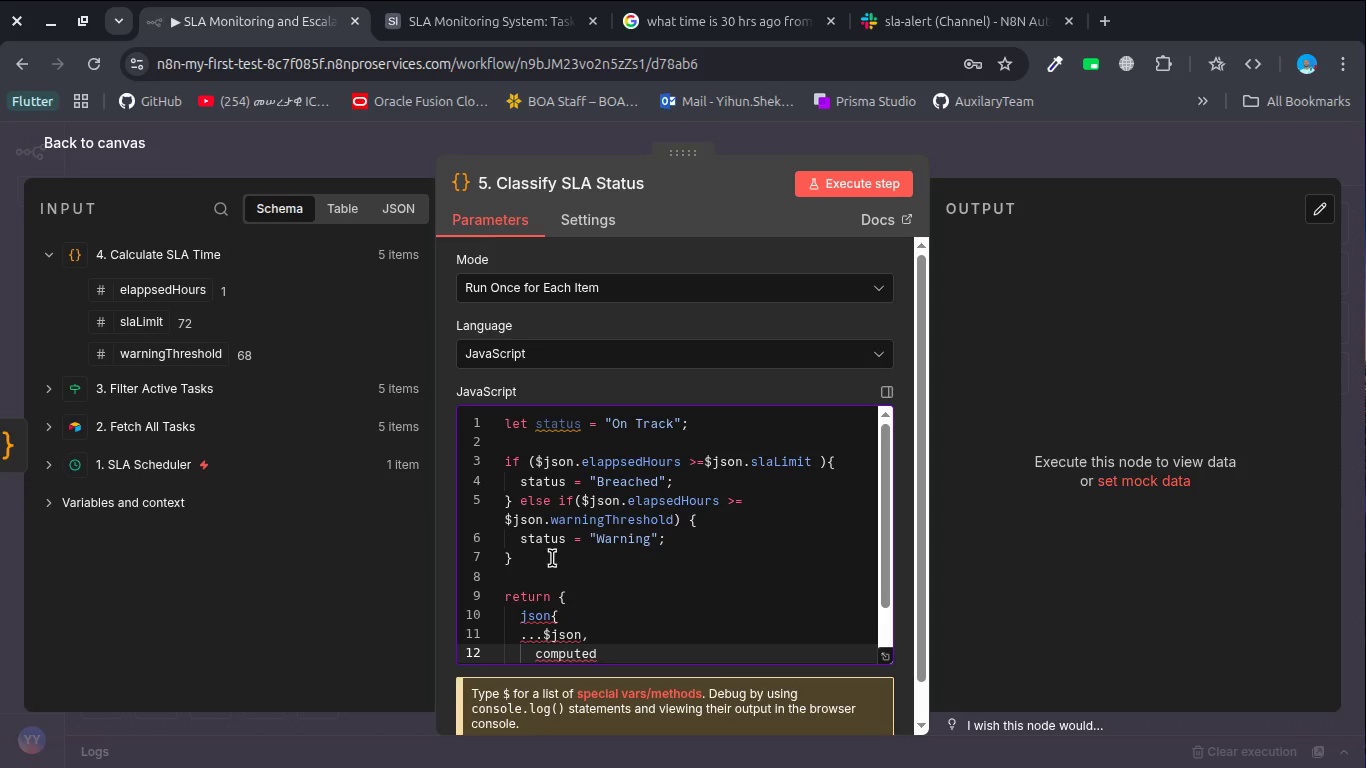 
type(SLAStatus: sta)
 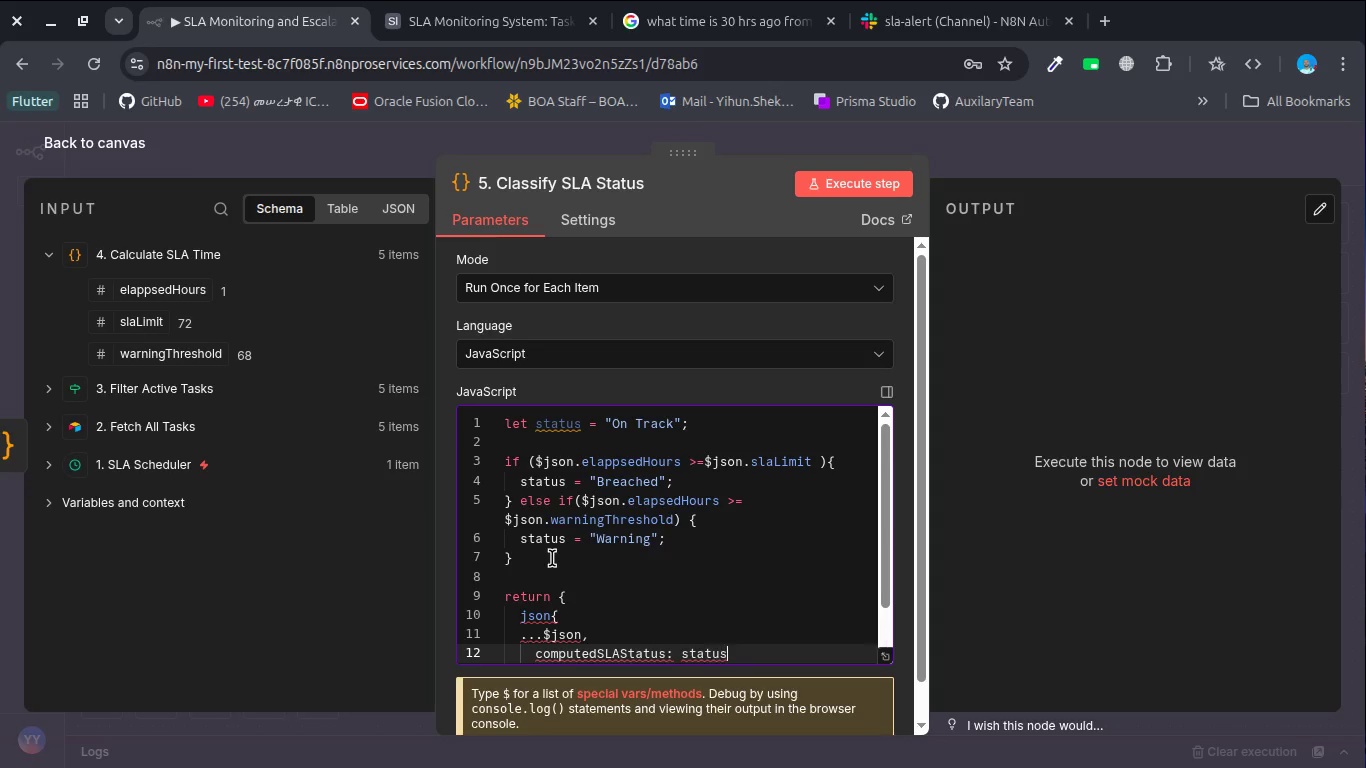 
 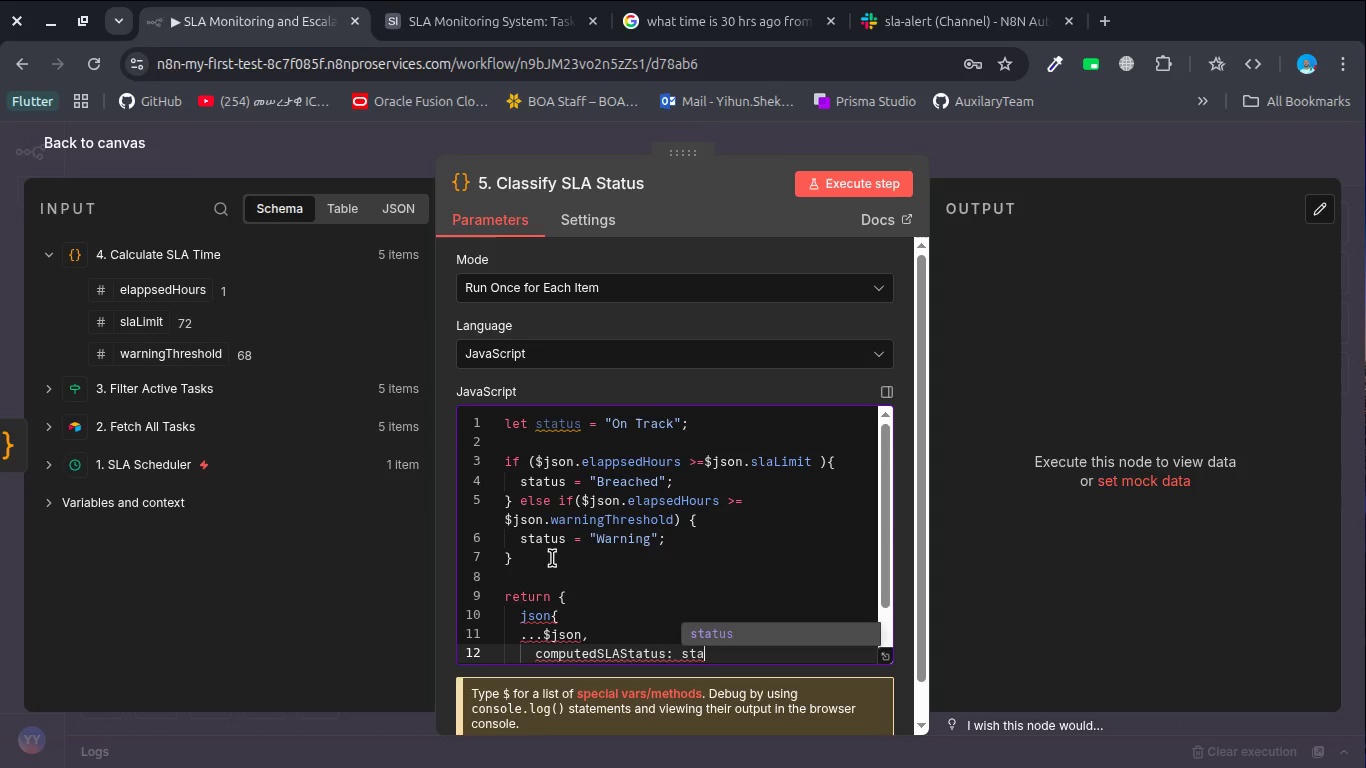 
key(Enter)
 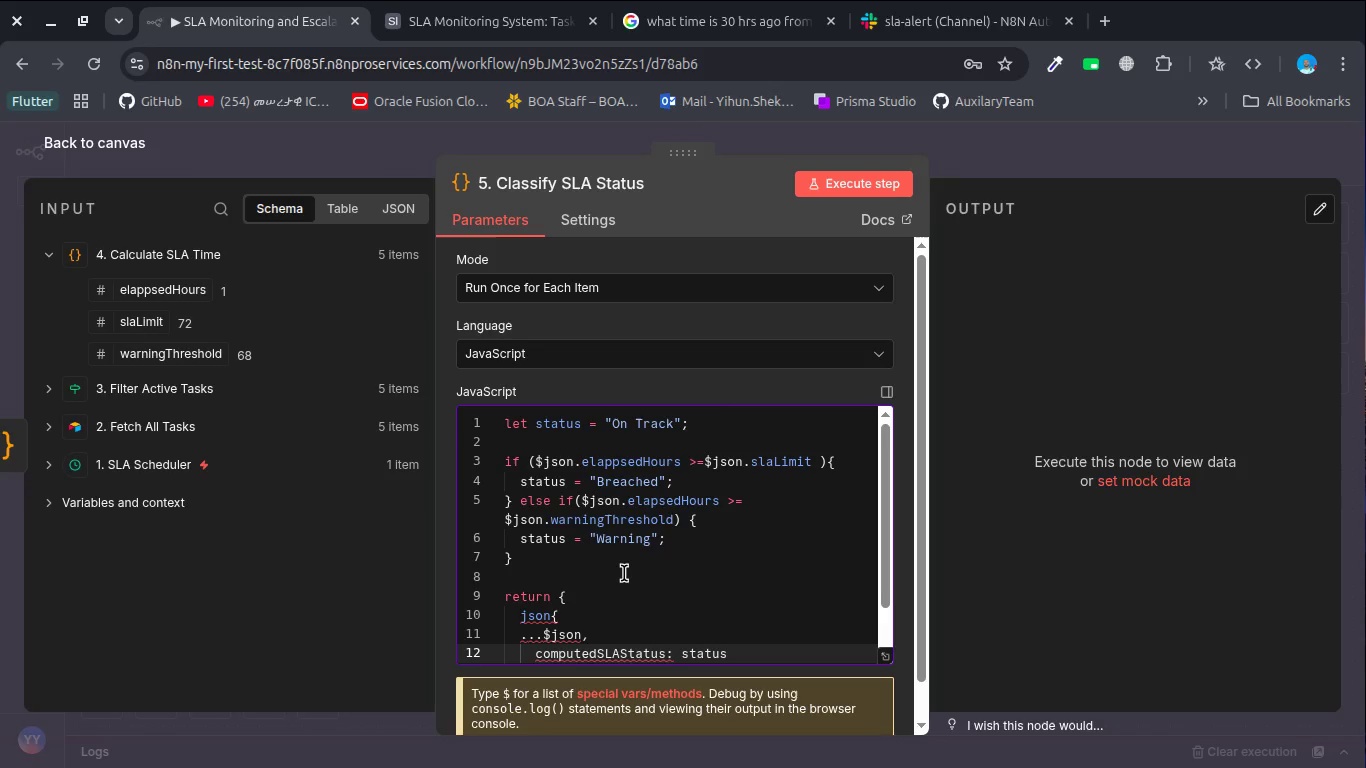 
scroll: coordinate [624, 573], scroll_direction: down, amount: 1.0
 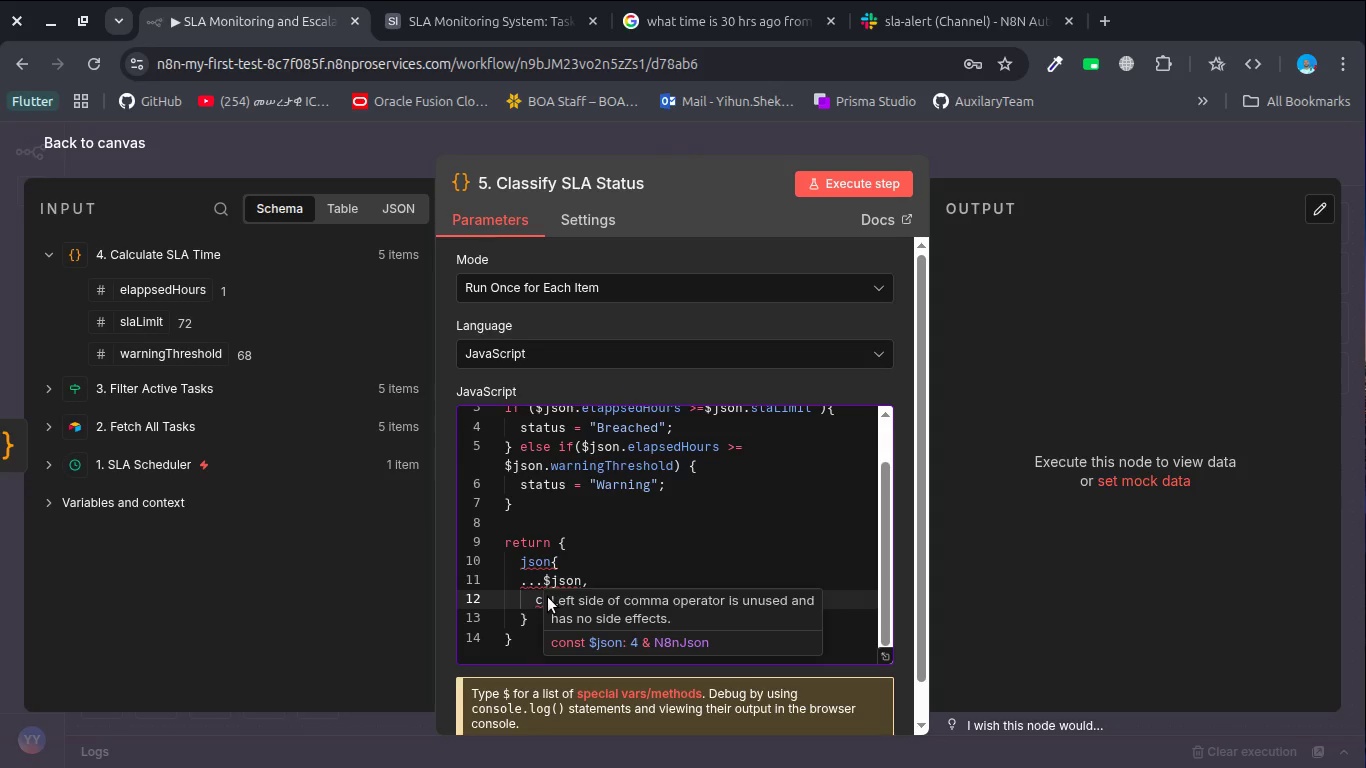 
left_click_drag(start_coordinate=[548, 597], to_coordinate=[611, 596])
 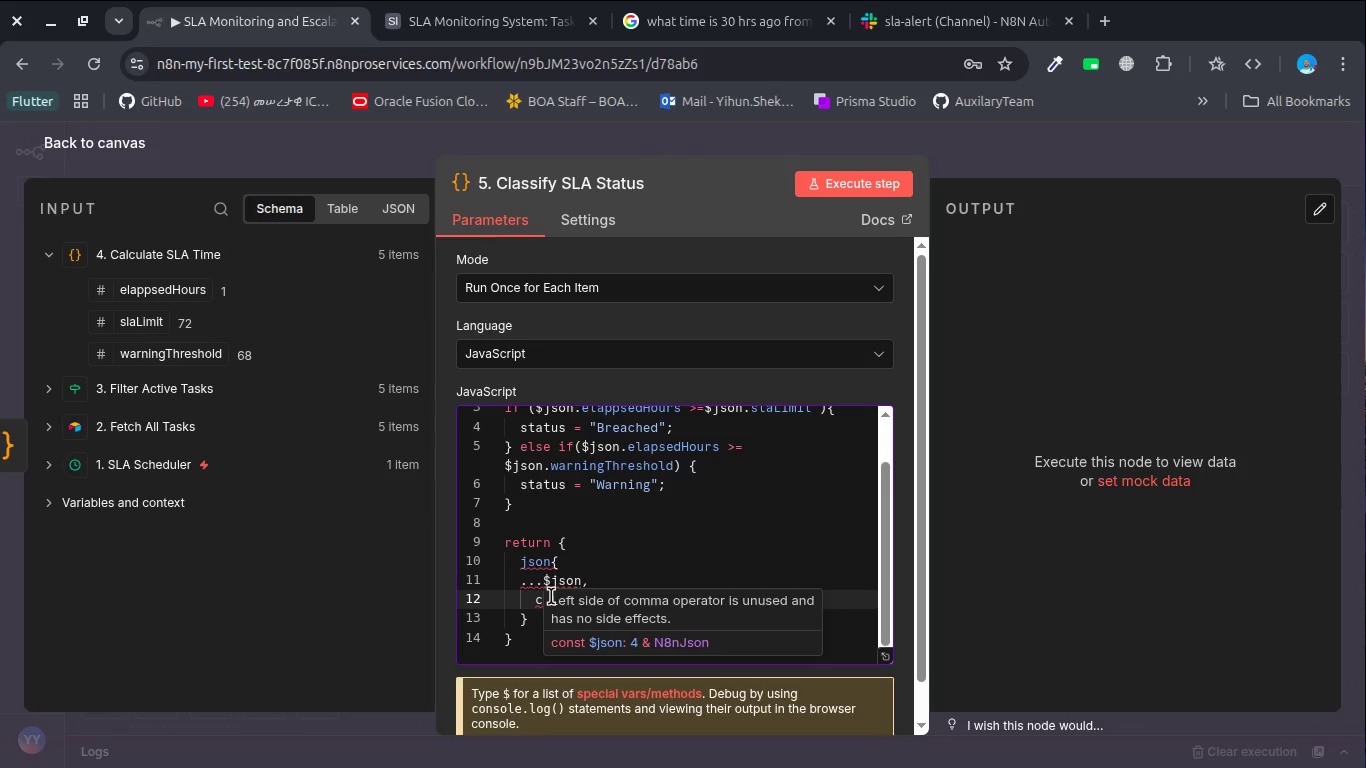 
left_click_drag(start_coordinate=[551, 596], to_coordinate=[722, 636])
 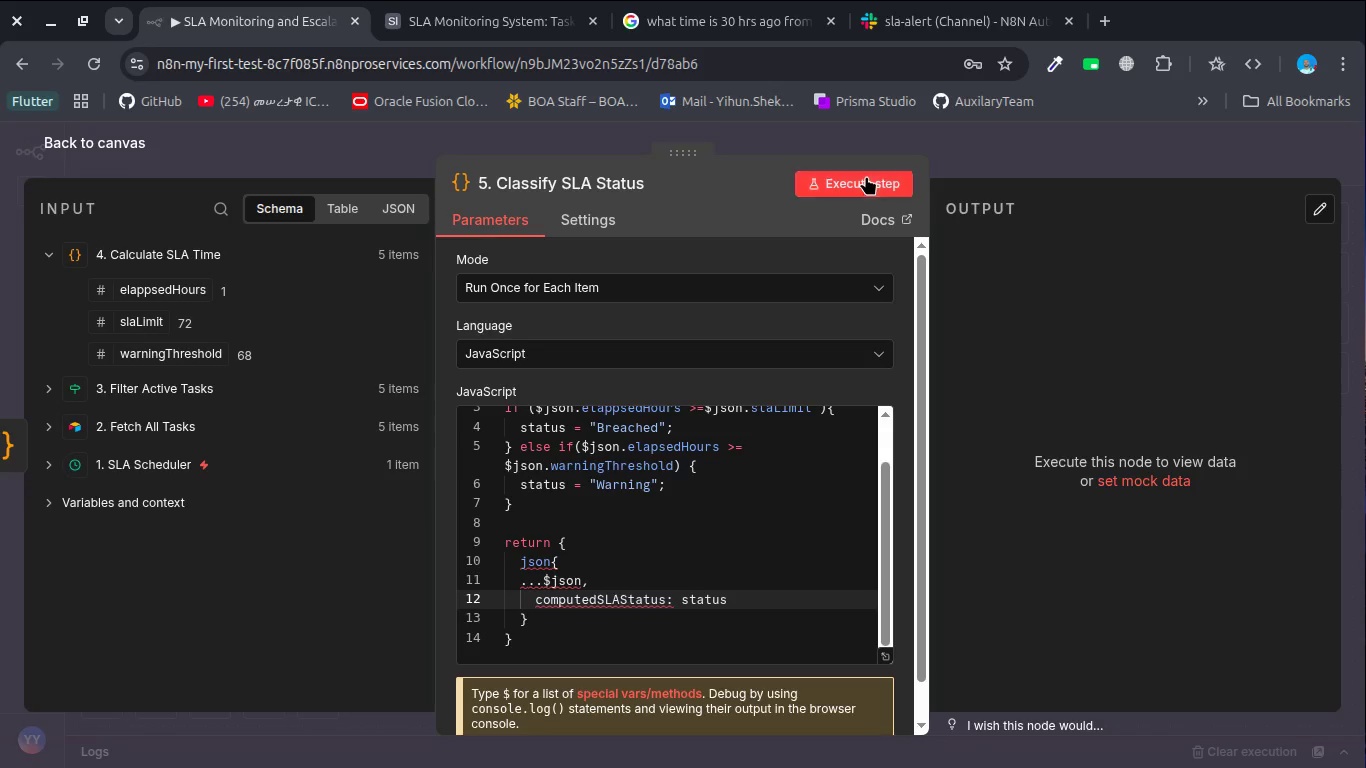 
key(Control+C)
 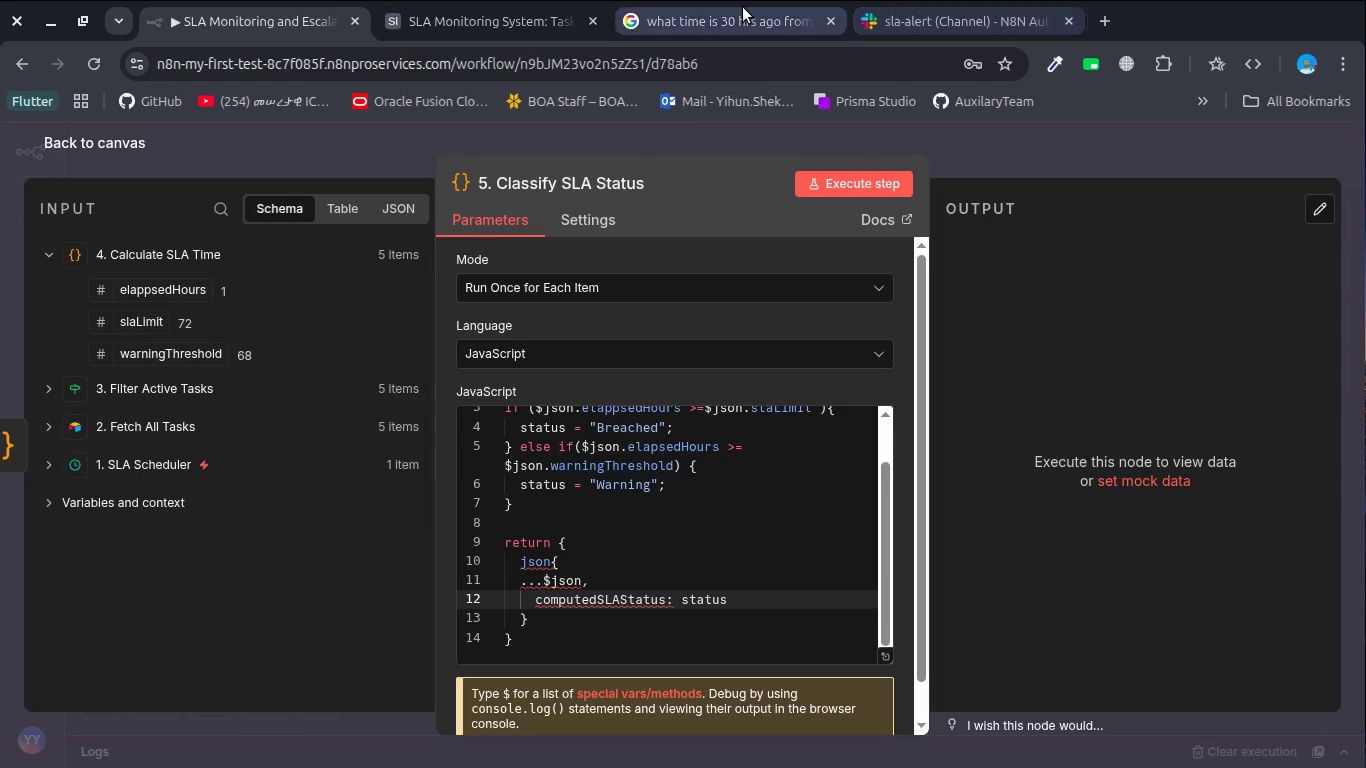 
left_click([743, 7])
 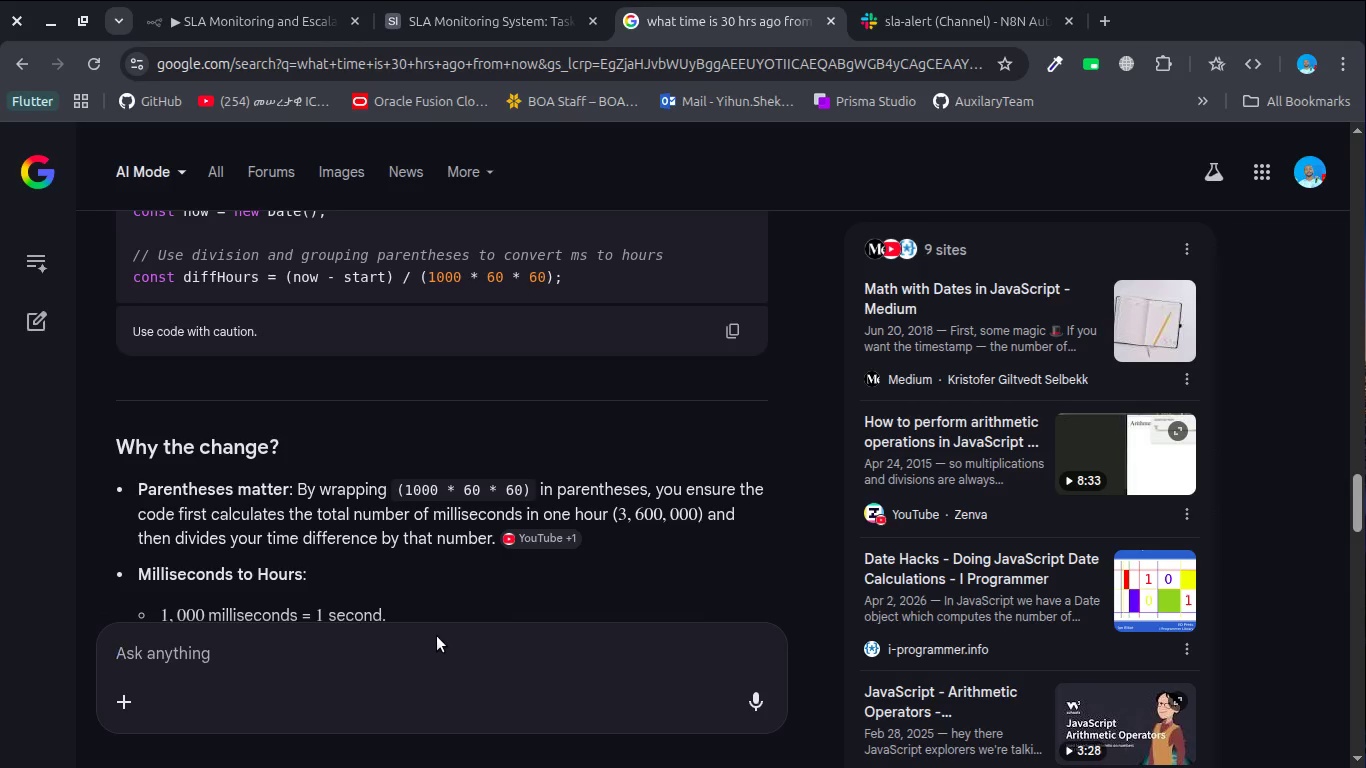 
key(Control+V)
 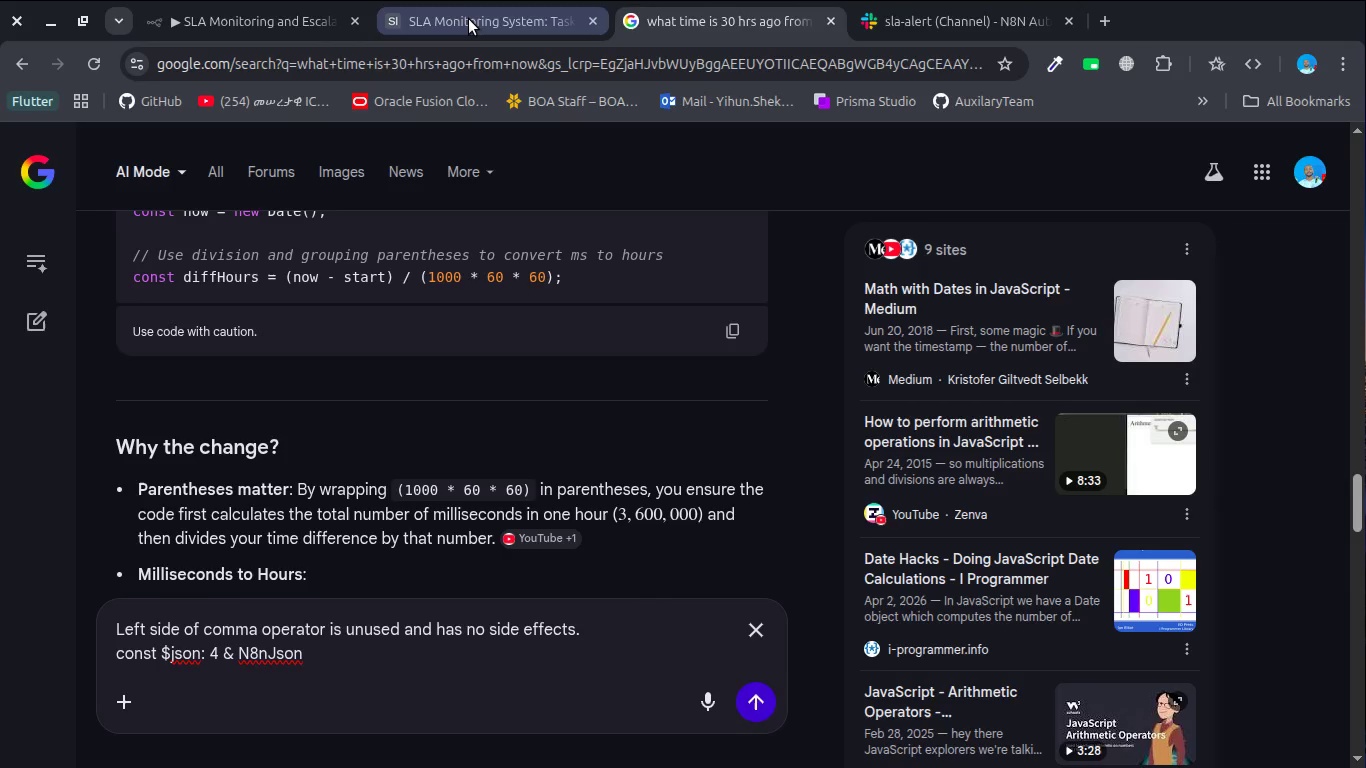 
left_click([468, 19])
 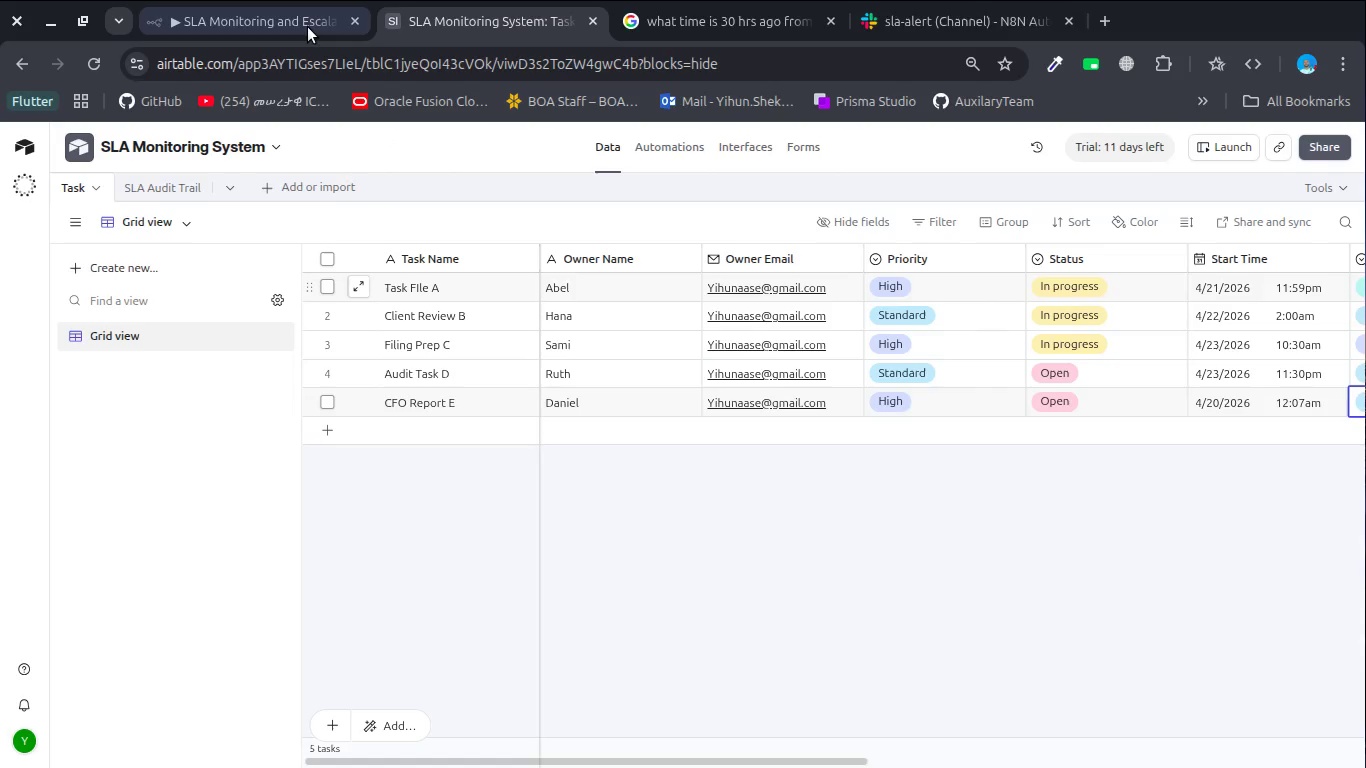 
left_click([308, 27])
 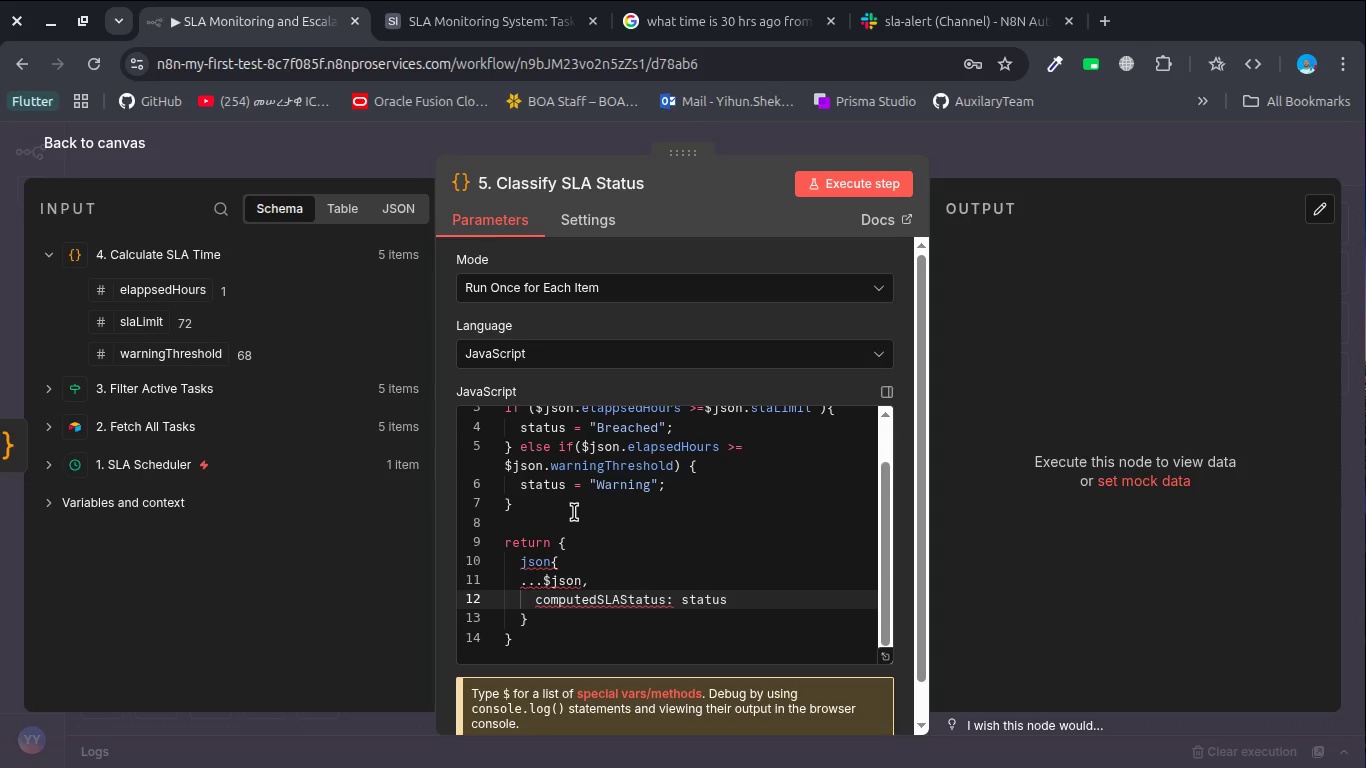 
left_click([574, 512])
 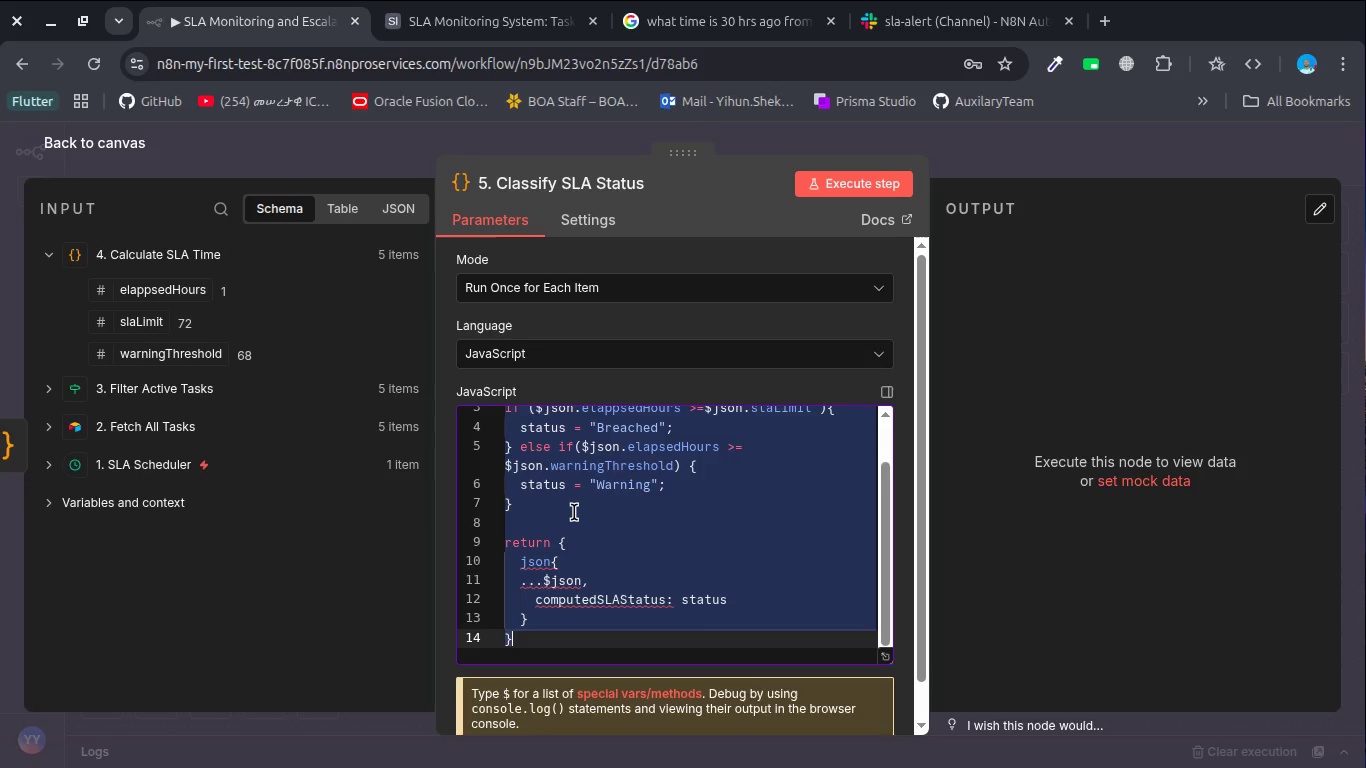 
key(Control+A)
 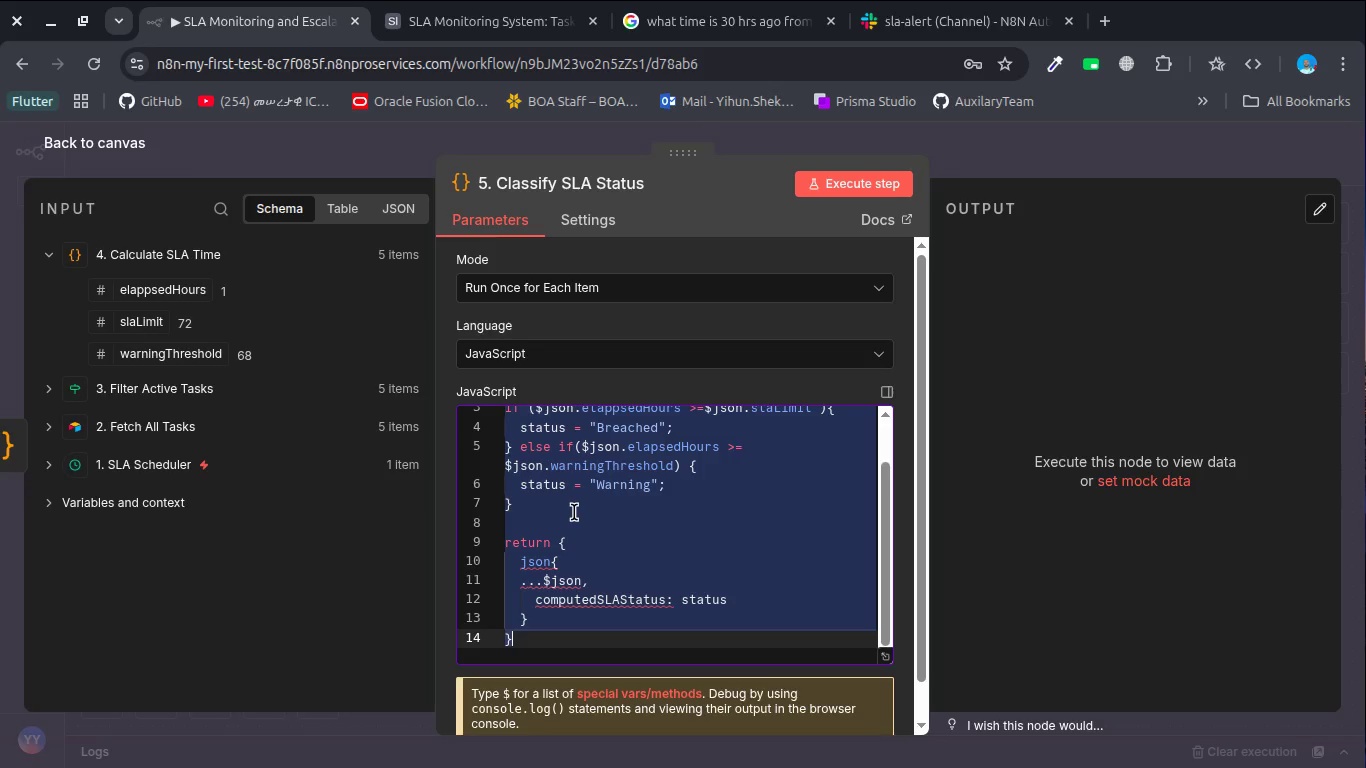 
key(Control+C)
 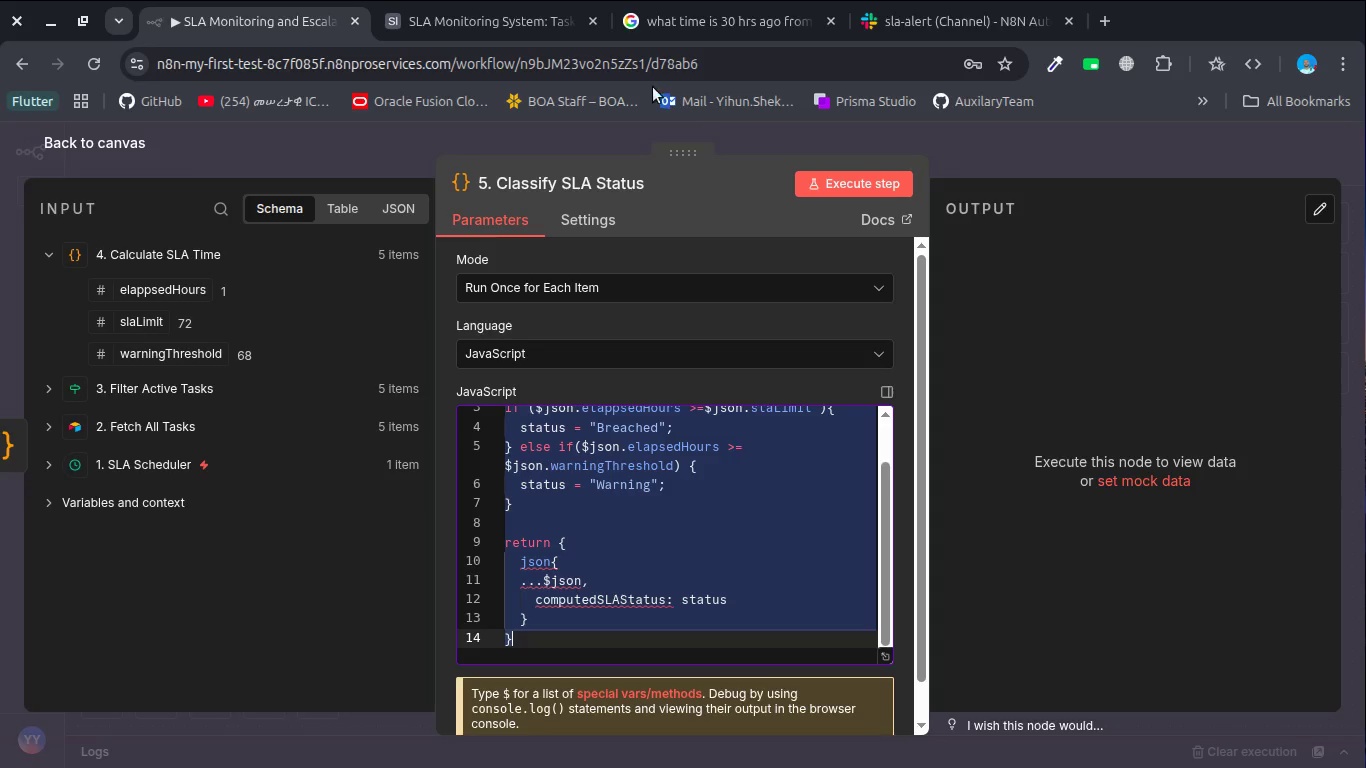 
key(Control+C)
 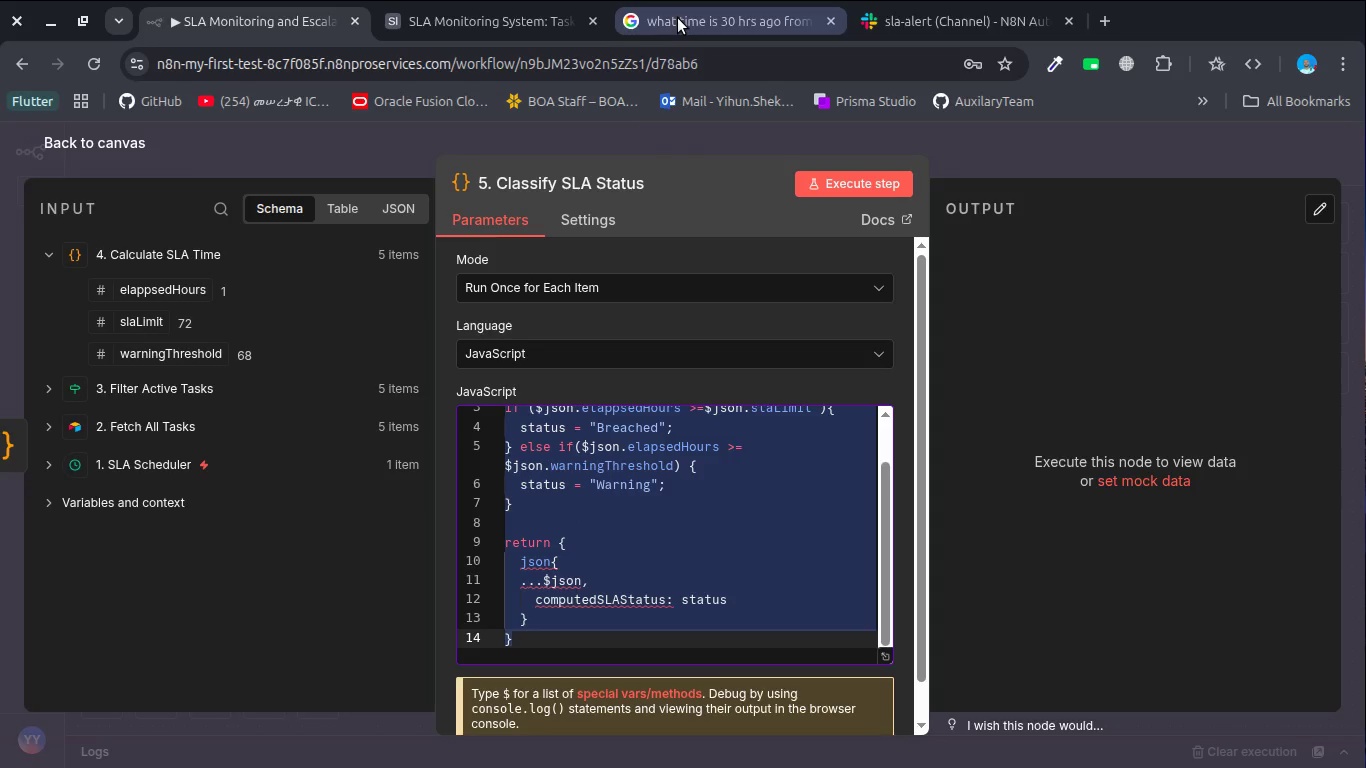 
left_click([678, 18])
 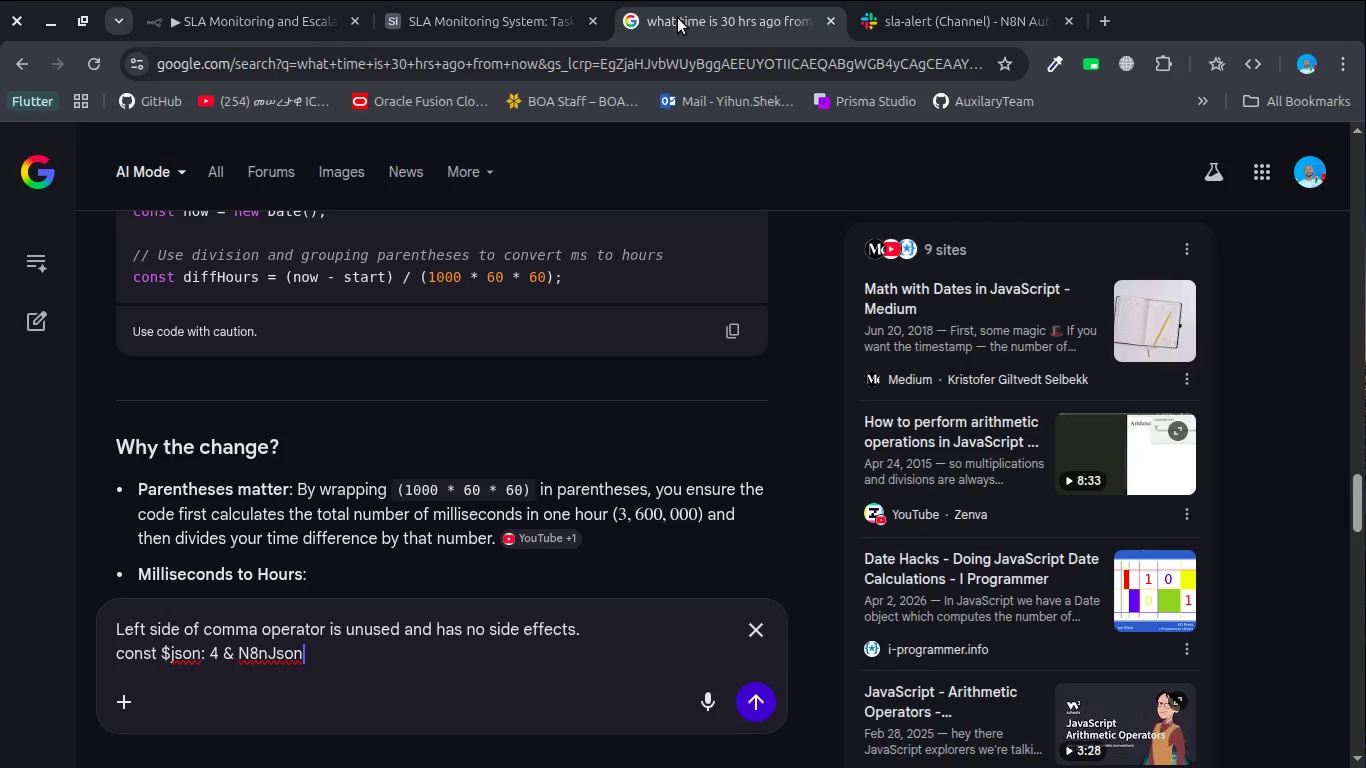 
key(Control+V)
 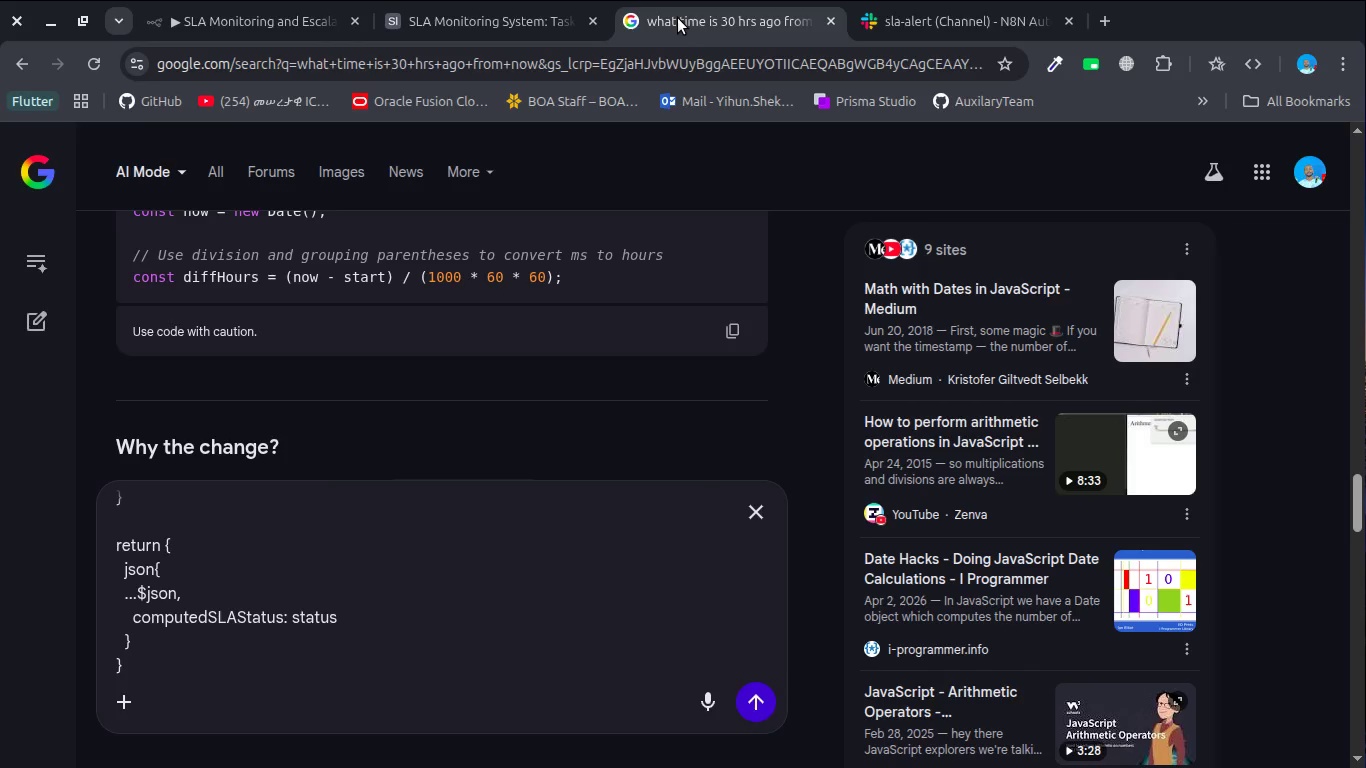 
type( and also sufggest mnmal commenting )
 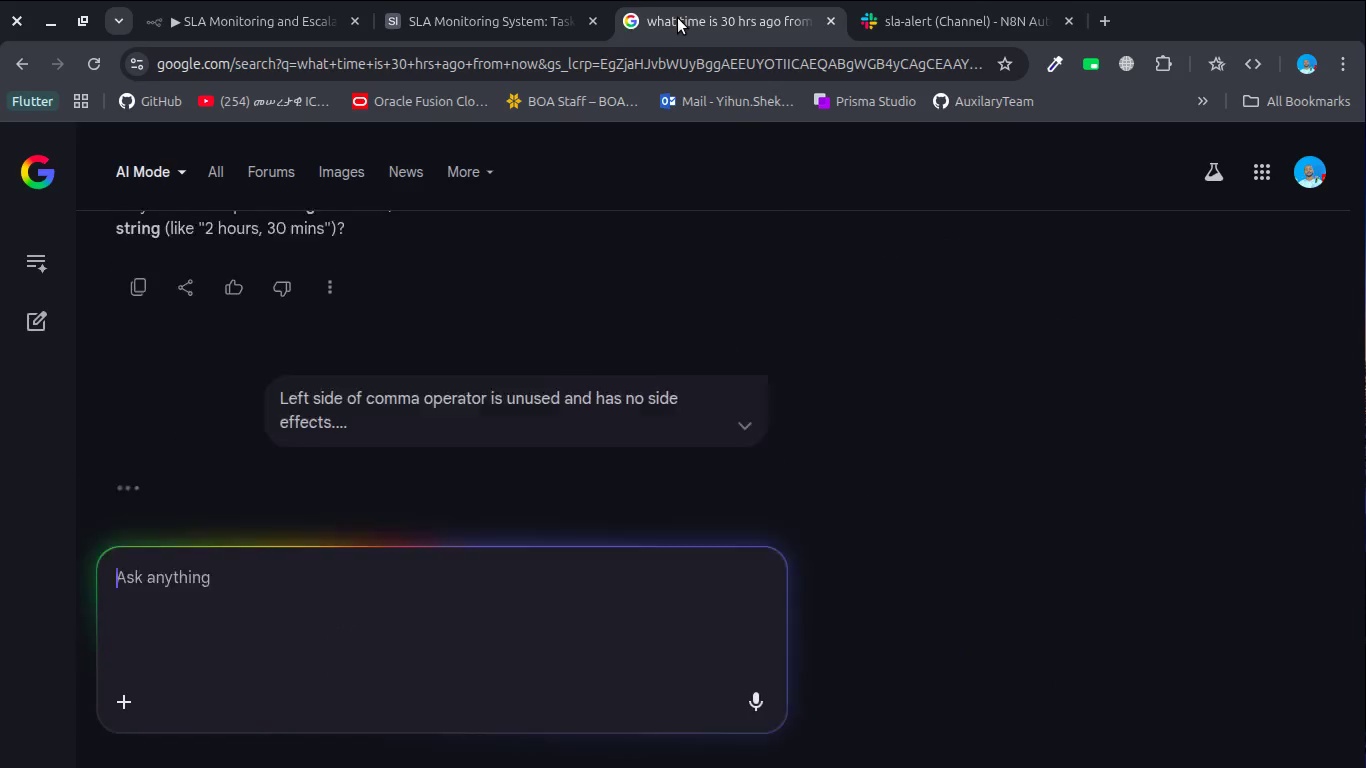 
key(Enter)
 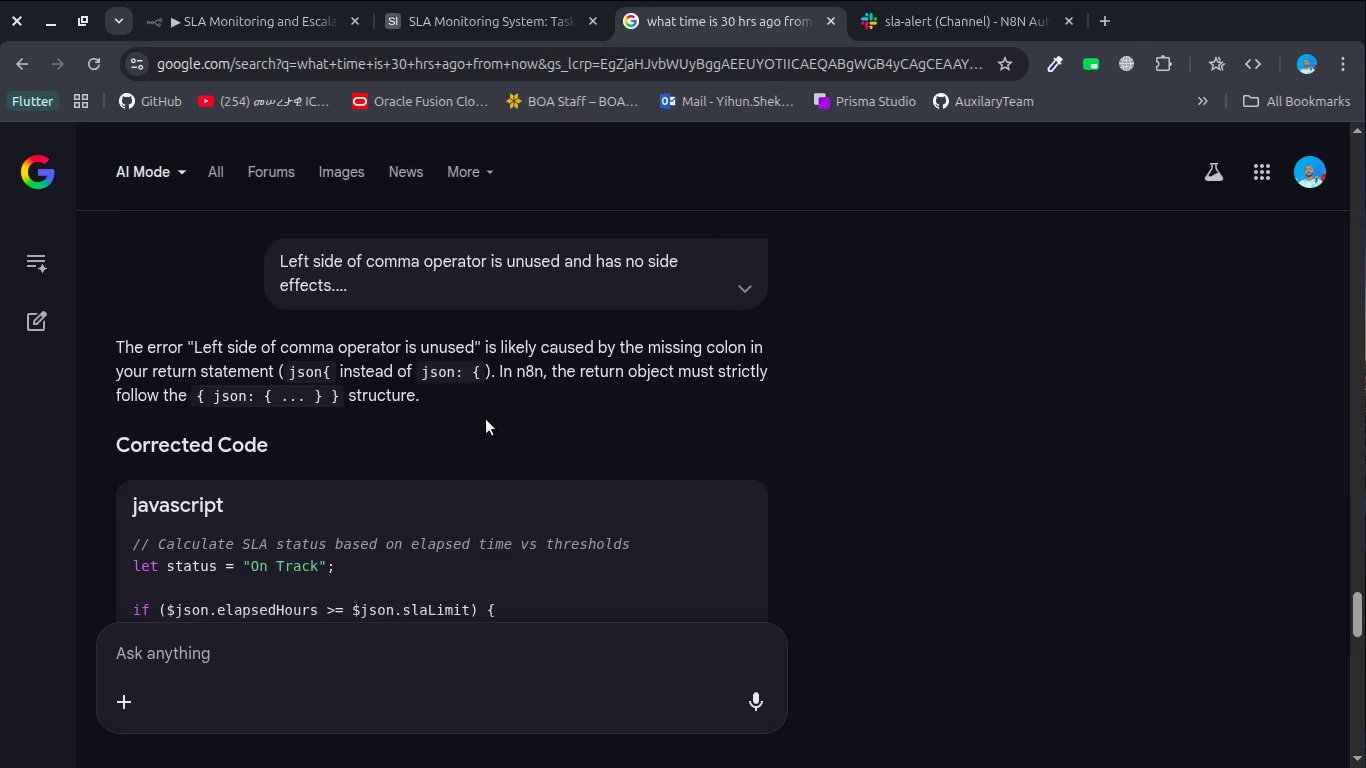 
wait(6.12)
 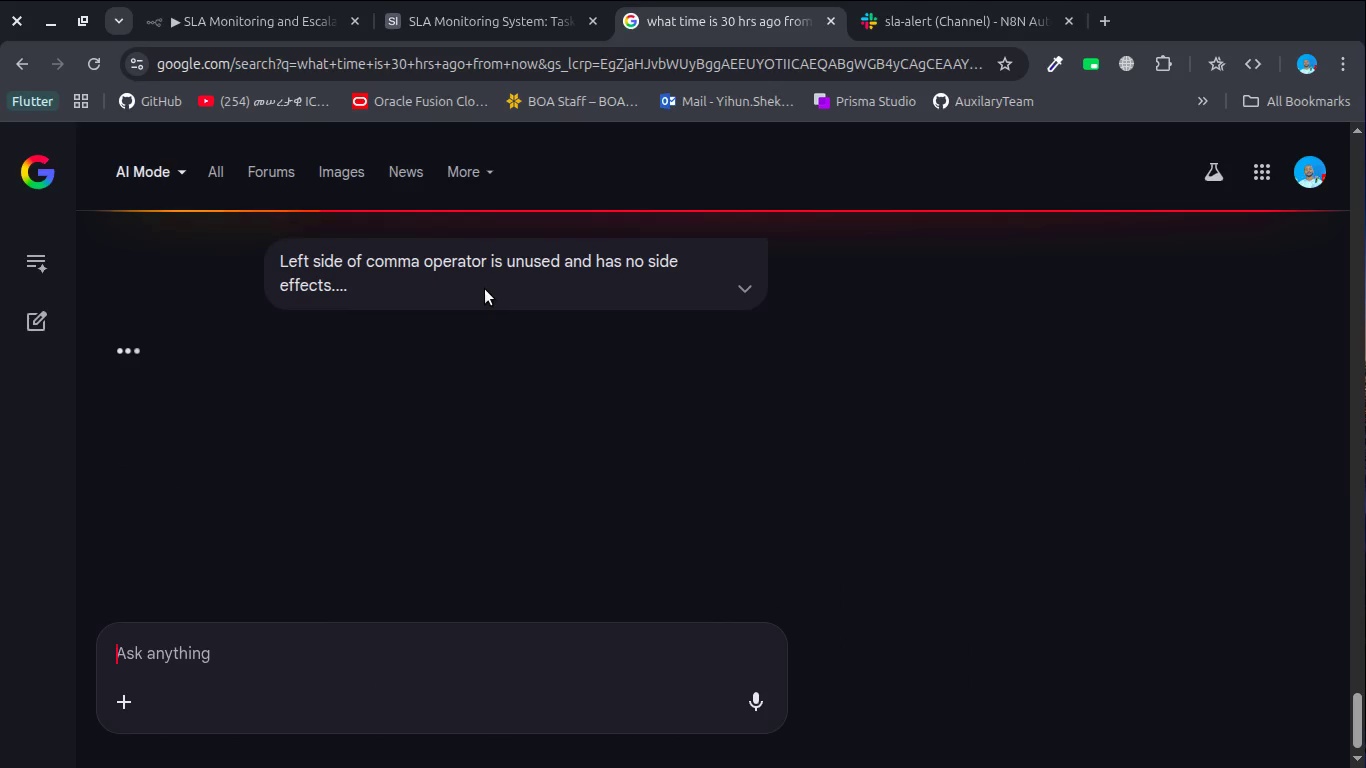 
scroll: coordinate [486, 419], scroll_direction: down, amount: 2.0
 